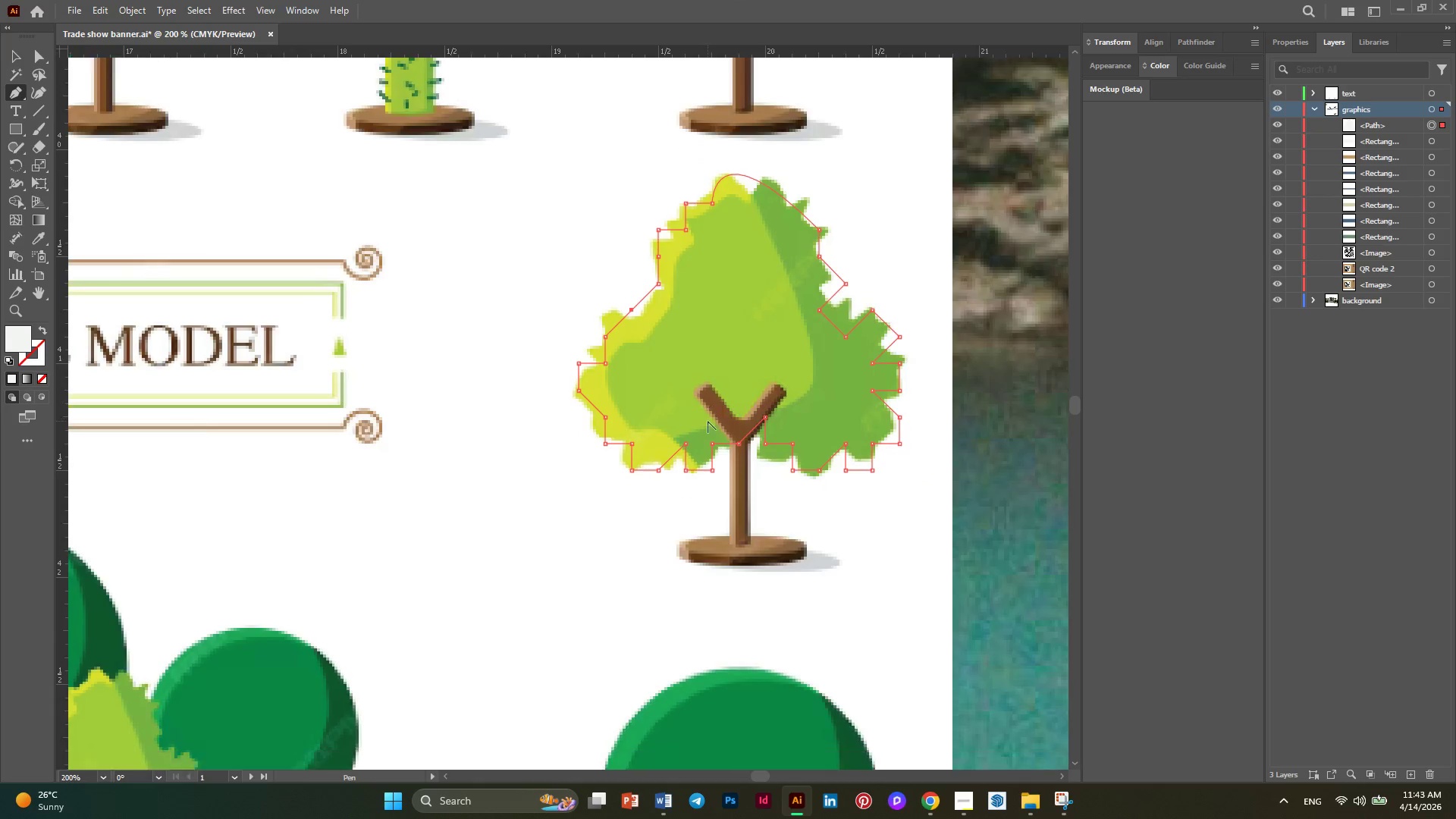 
scroll: coordinate [708, 421], scroll_direction: down, amount: 2.0
 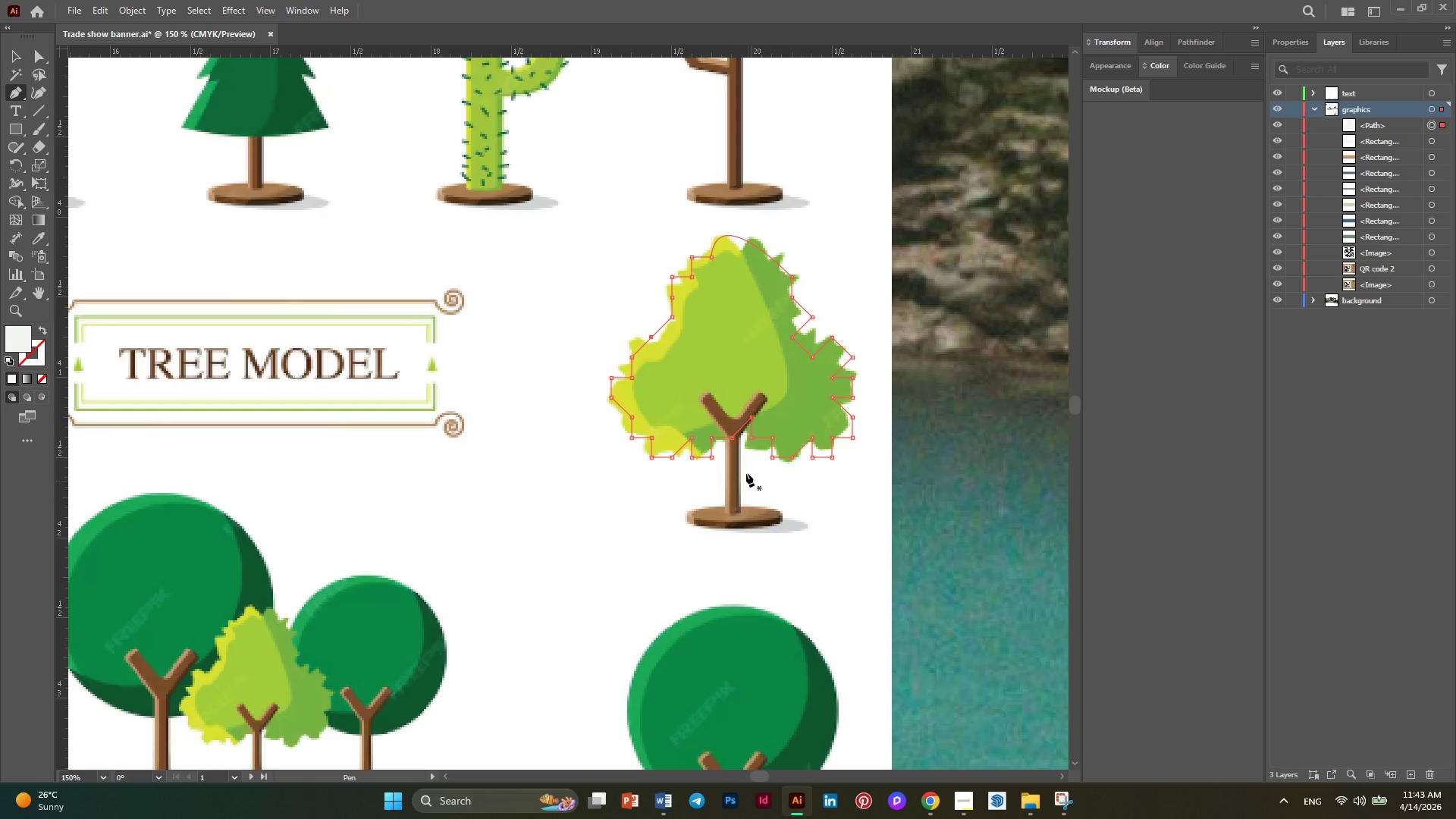 
left_click([704, 394])
 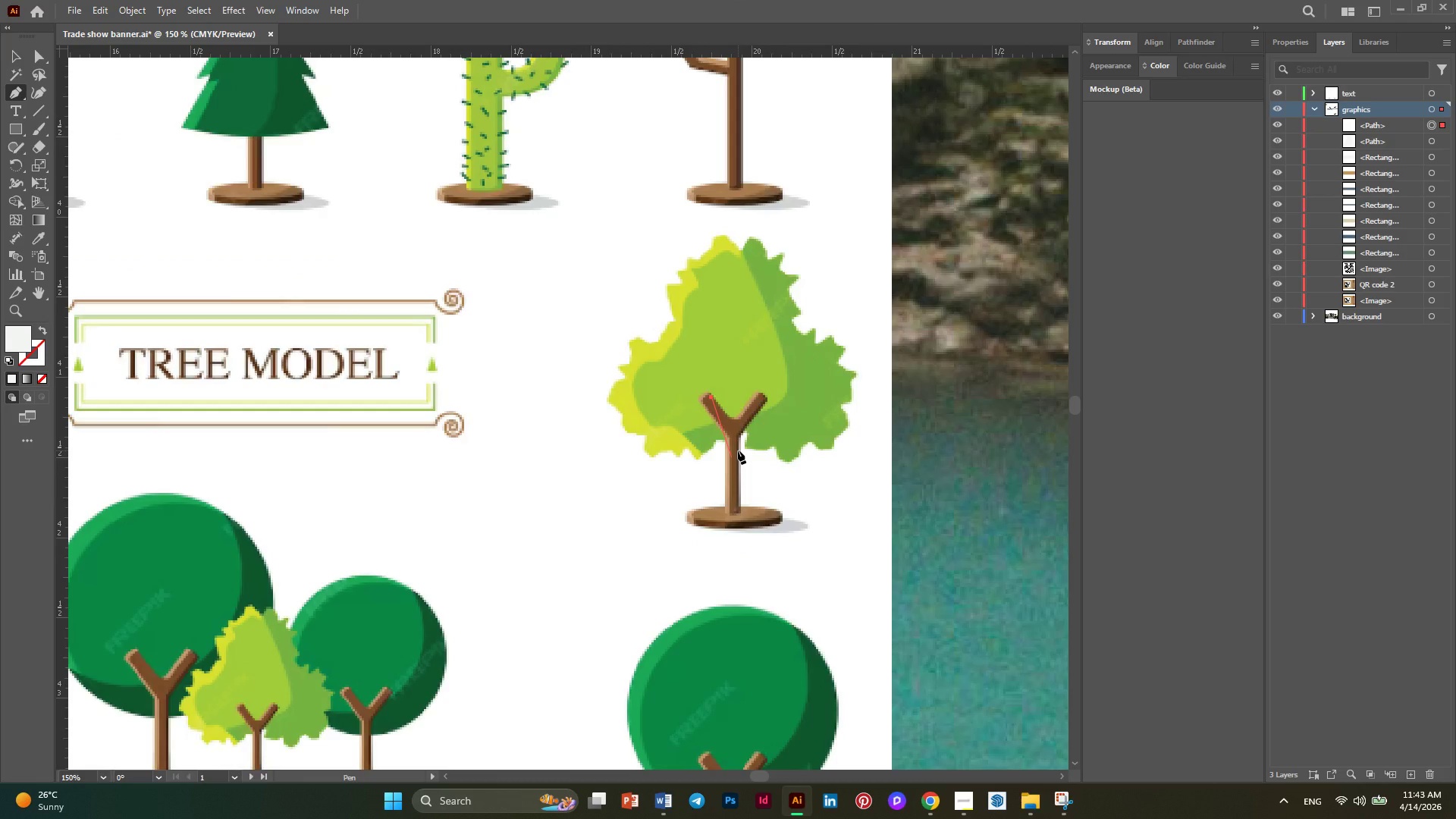 
left_click([733, 437])
 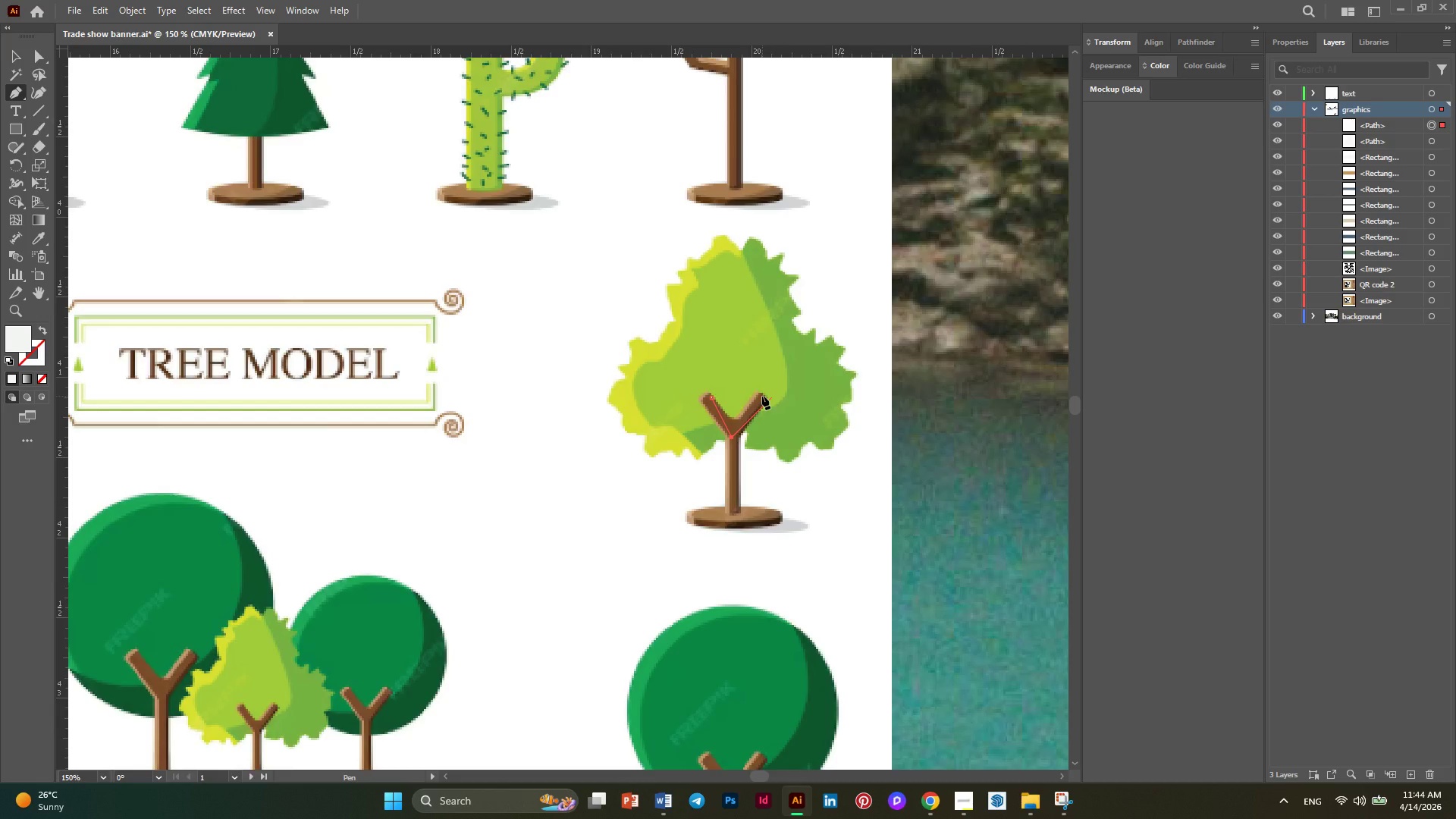 
wait(6.16)
 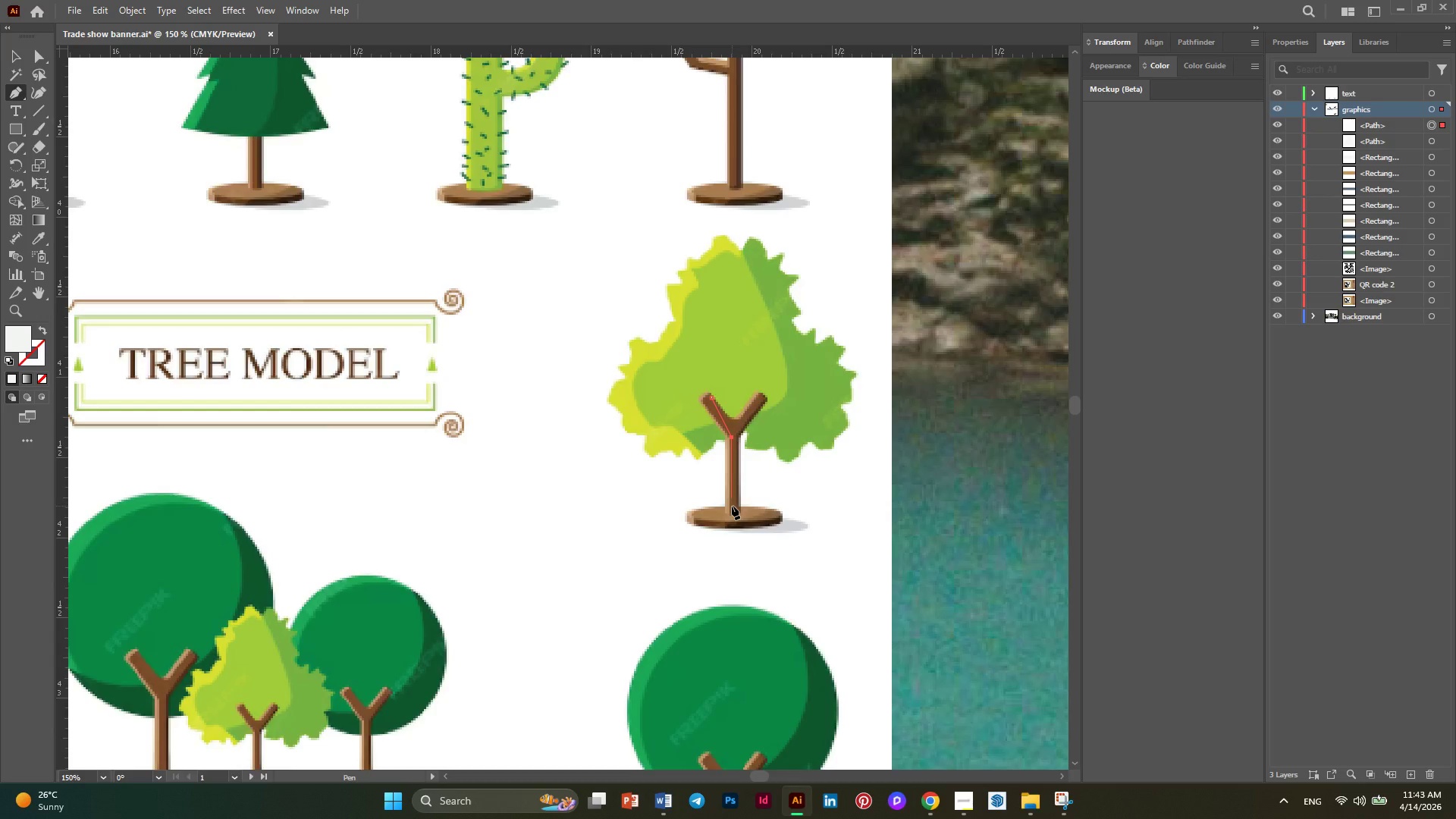 
left_click([759, 391])
 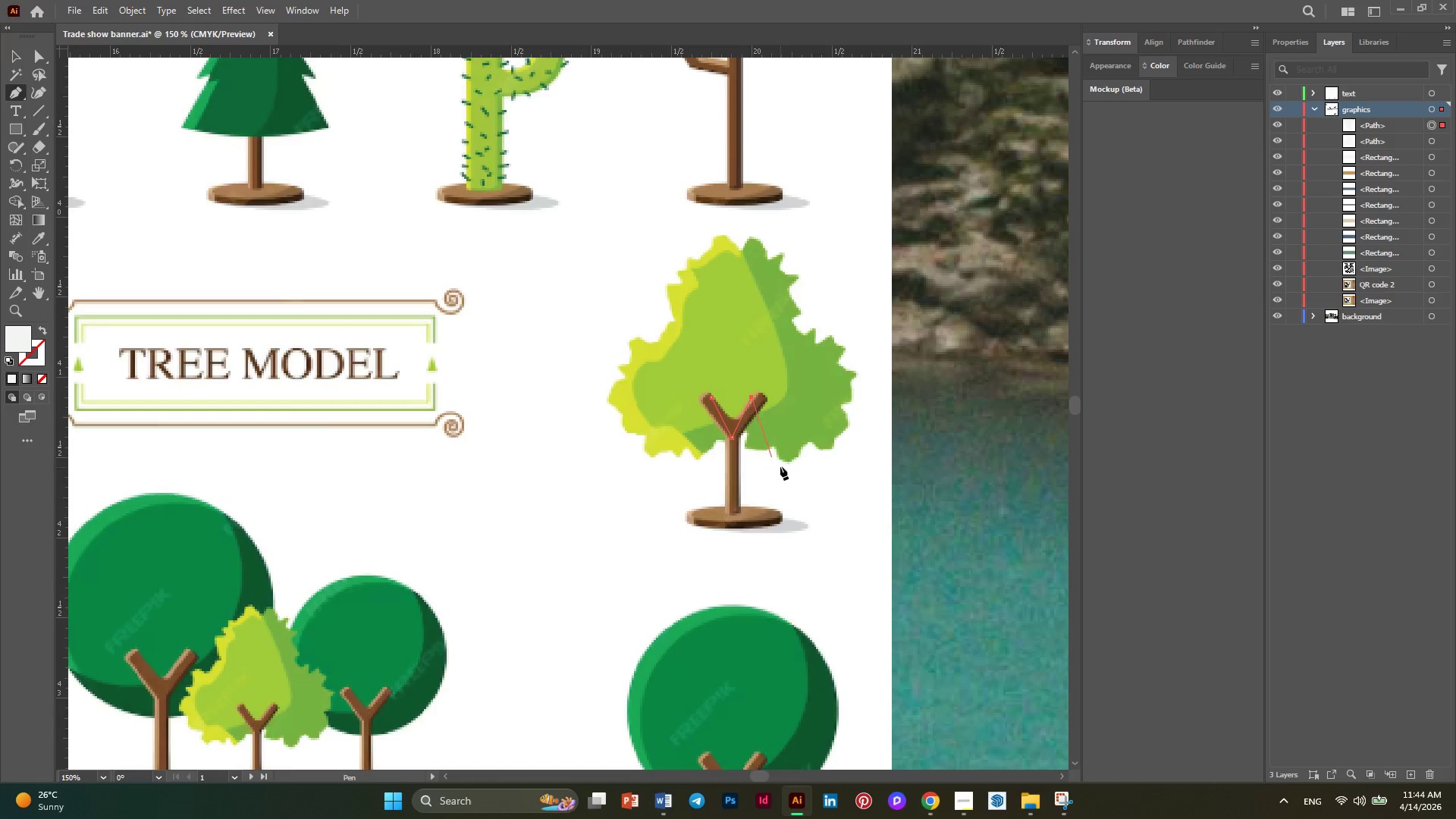 
key(Escape)
 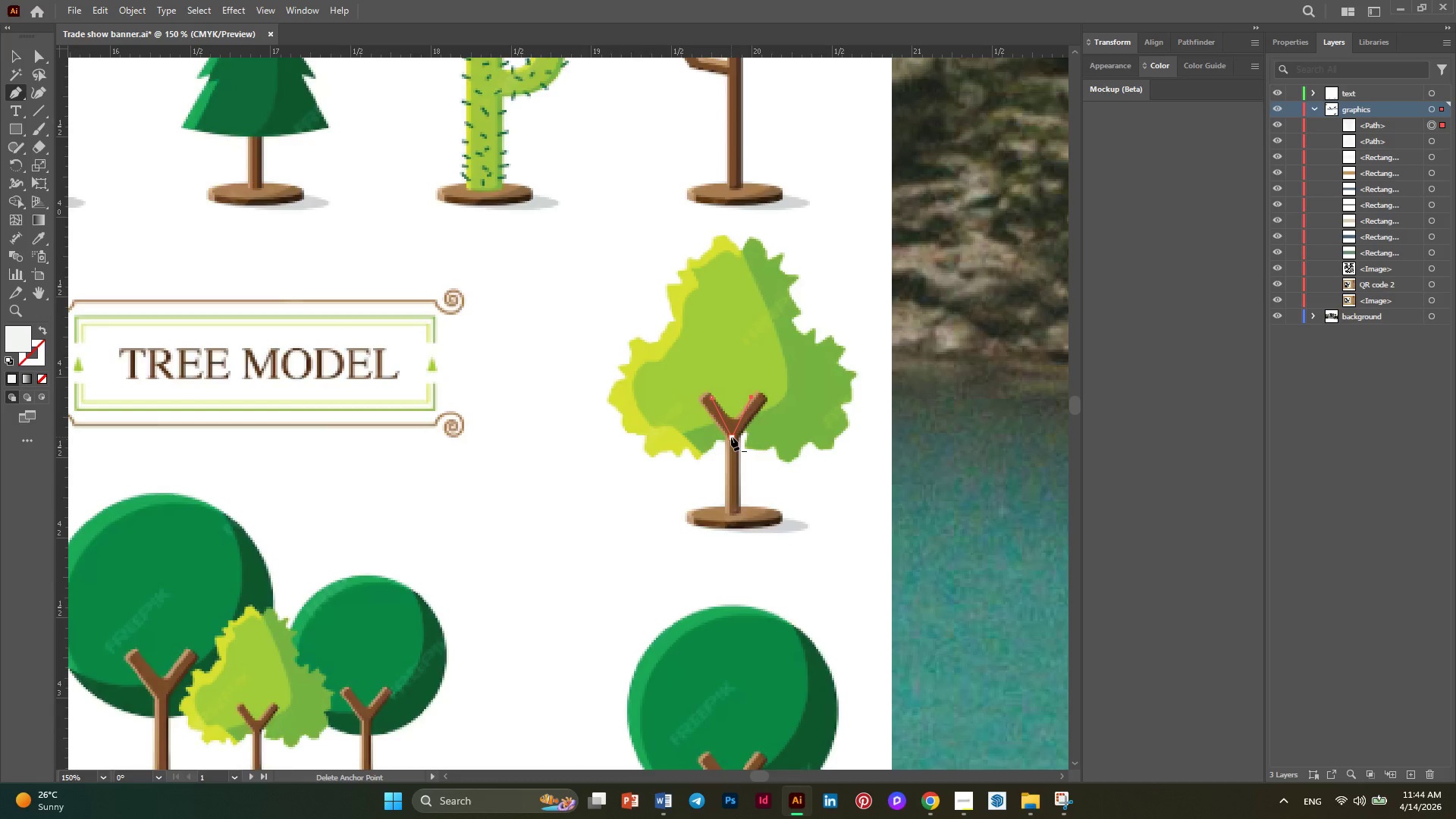 
left_click([731, 437])
 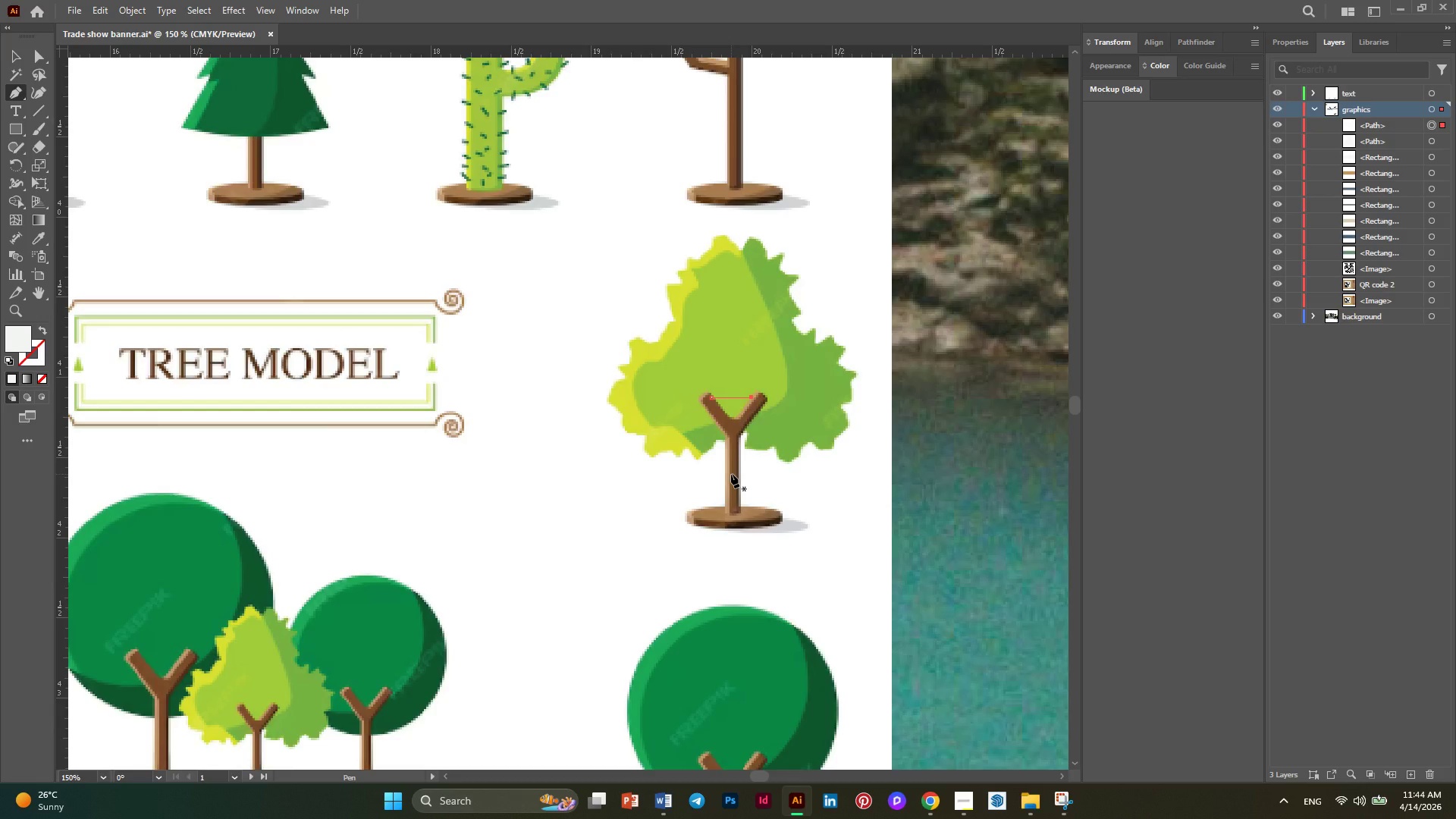 
key(Control+ControlLeft)
 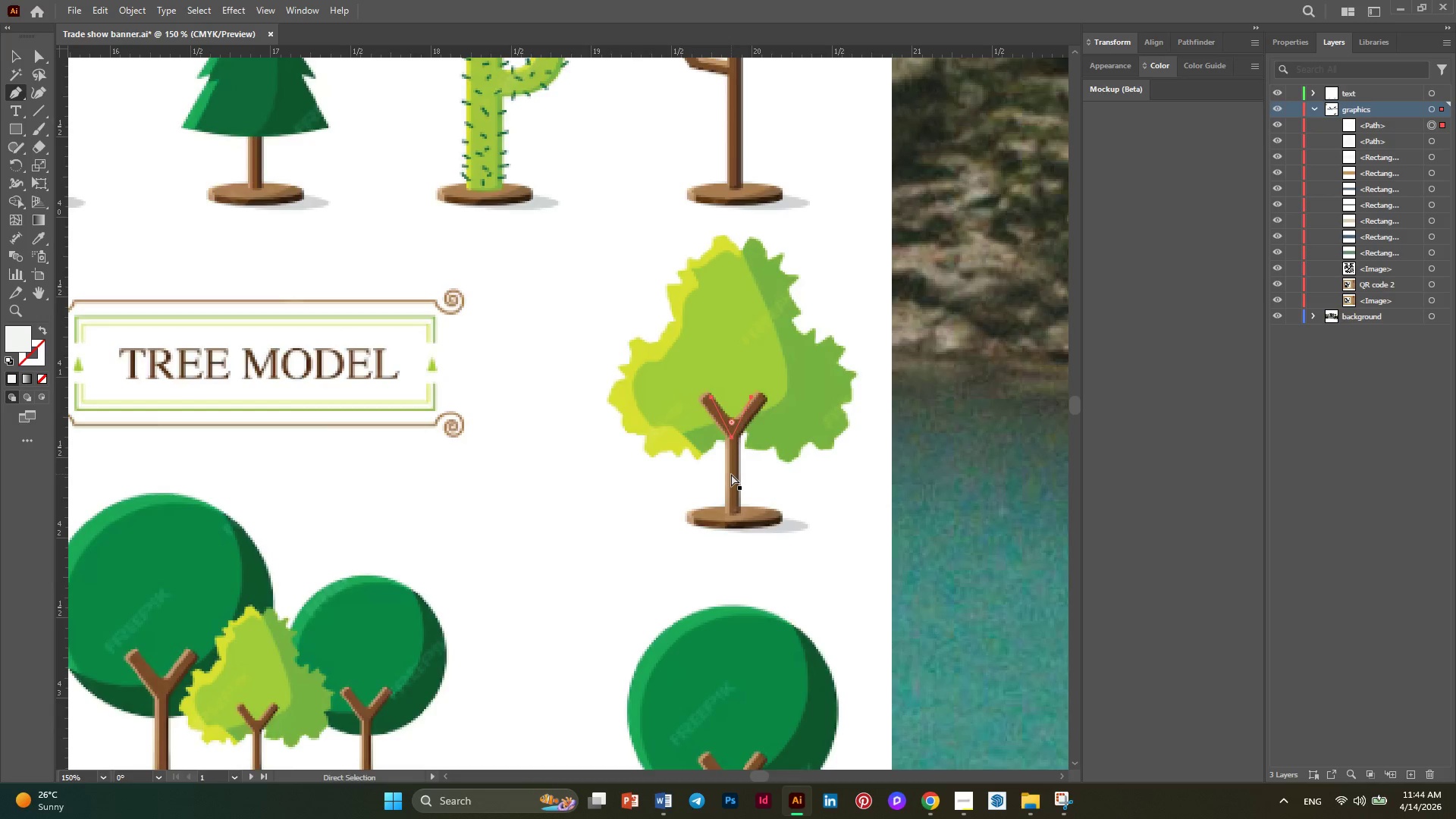 
key(Control+Z)
 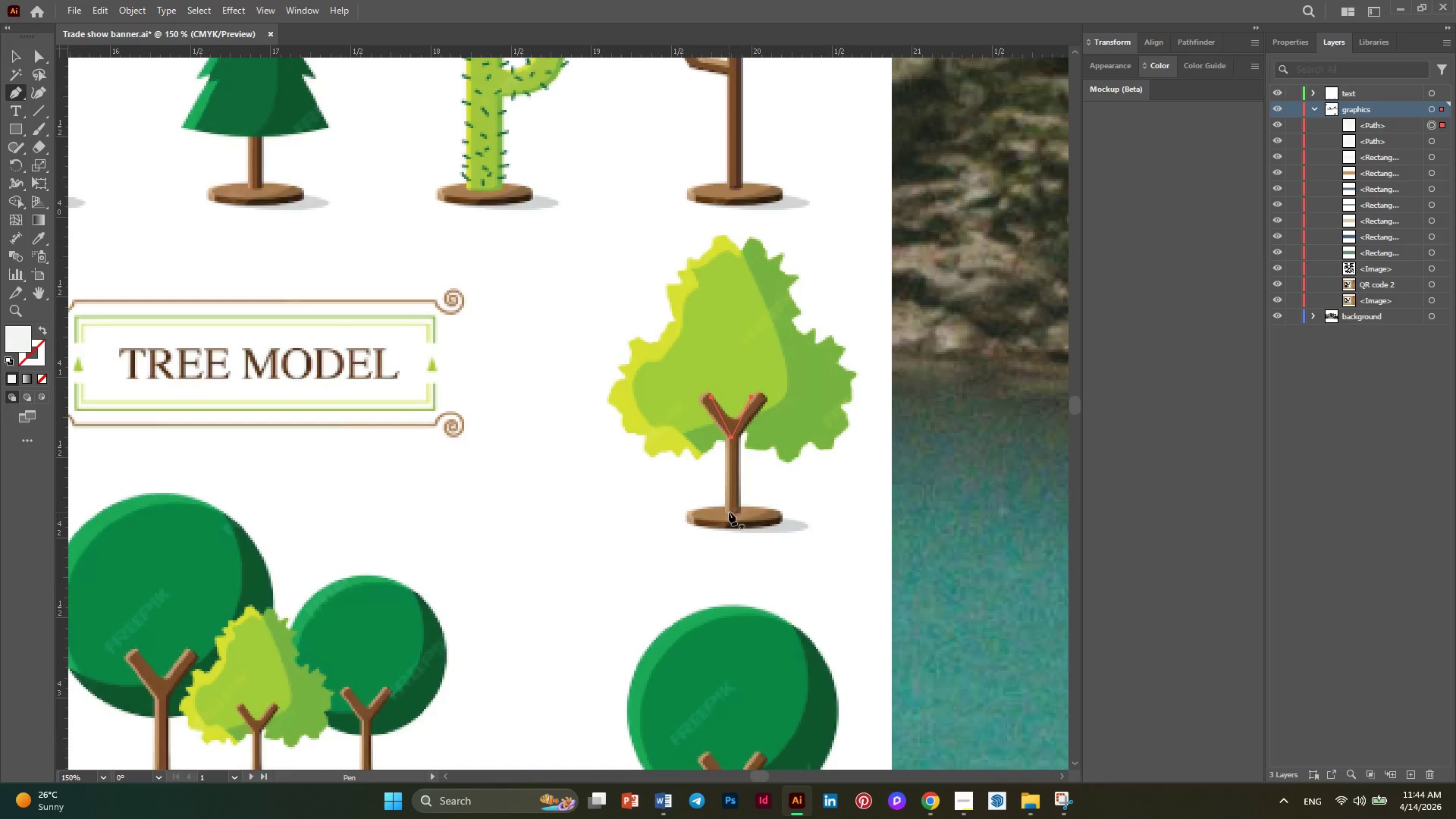 
left_click([729, 512])
 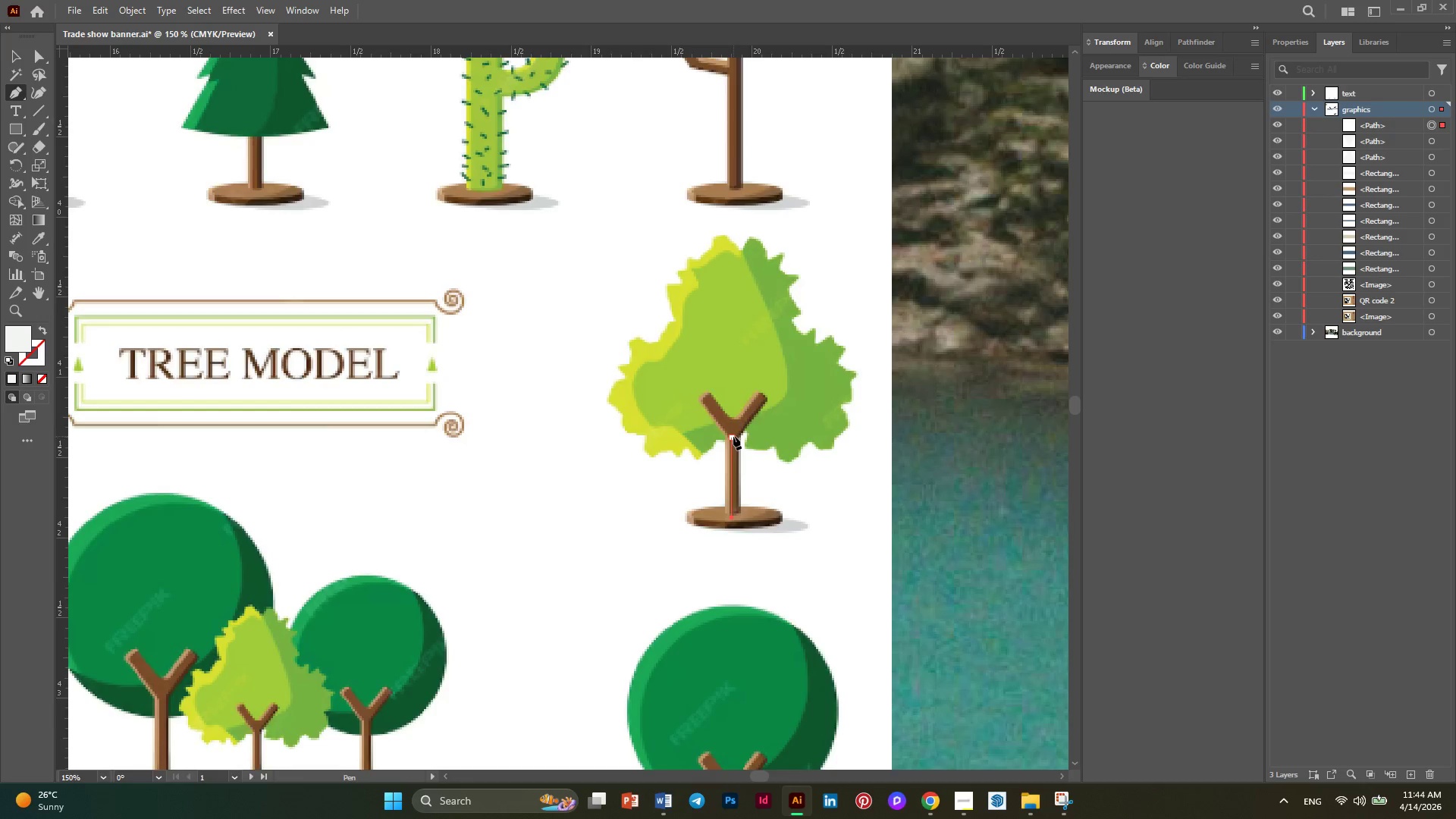 
left_click([733, 436])
 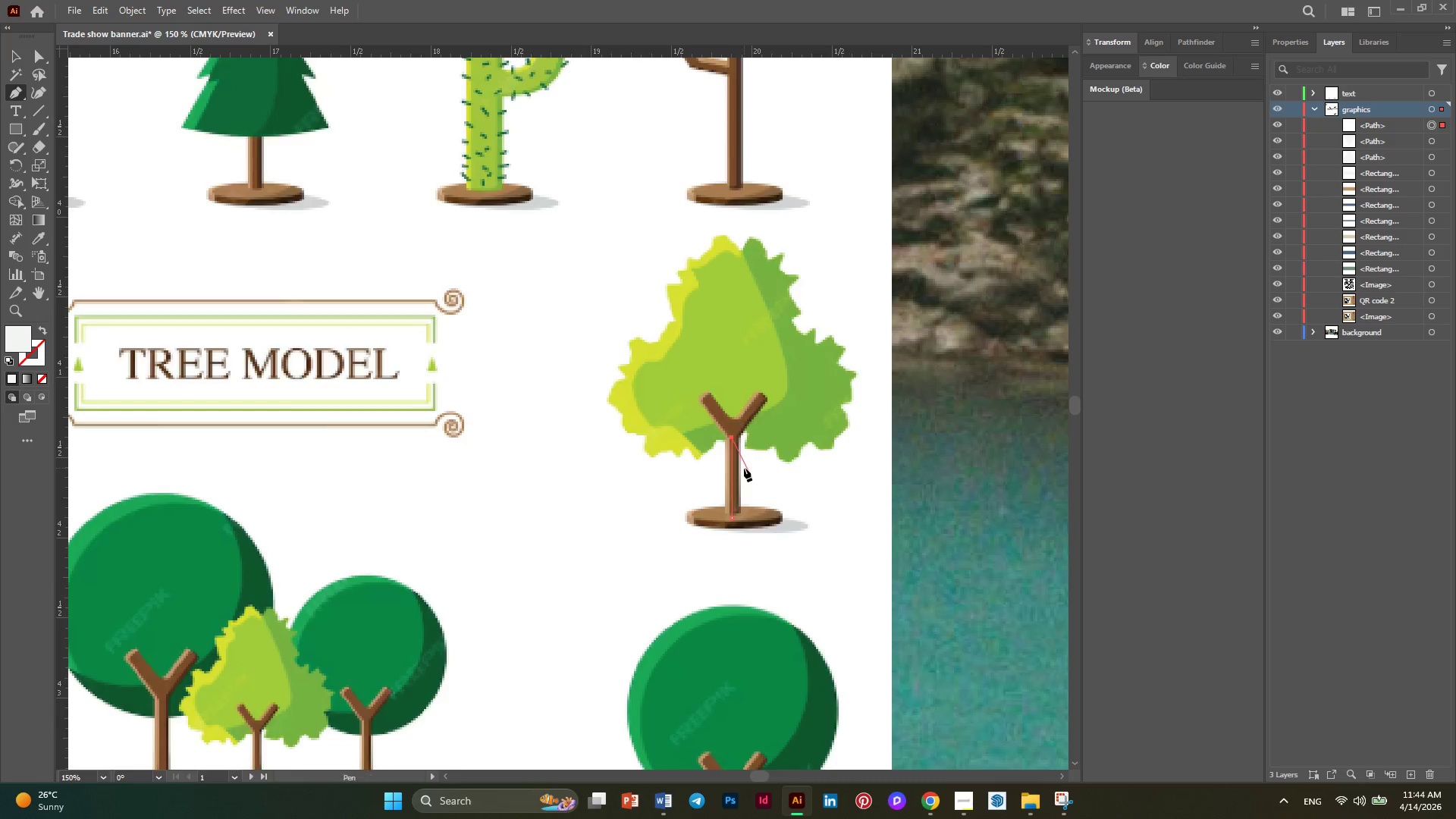 
key(Escape)
 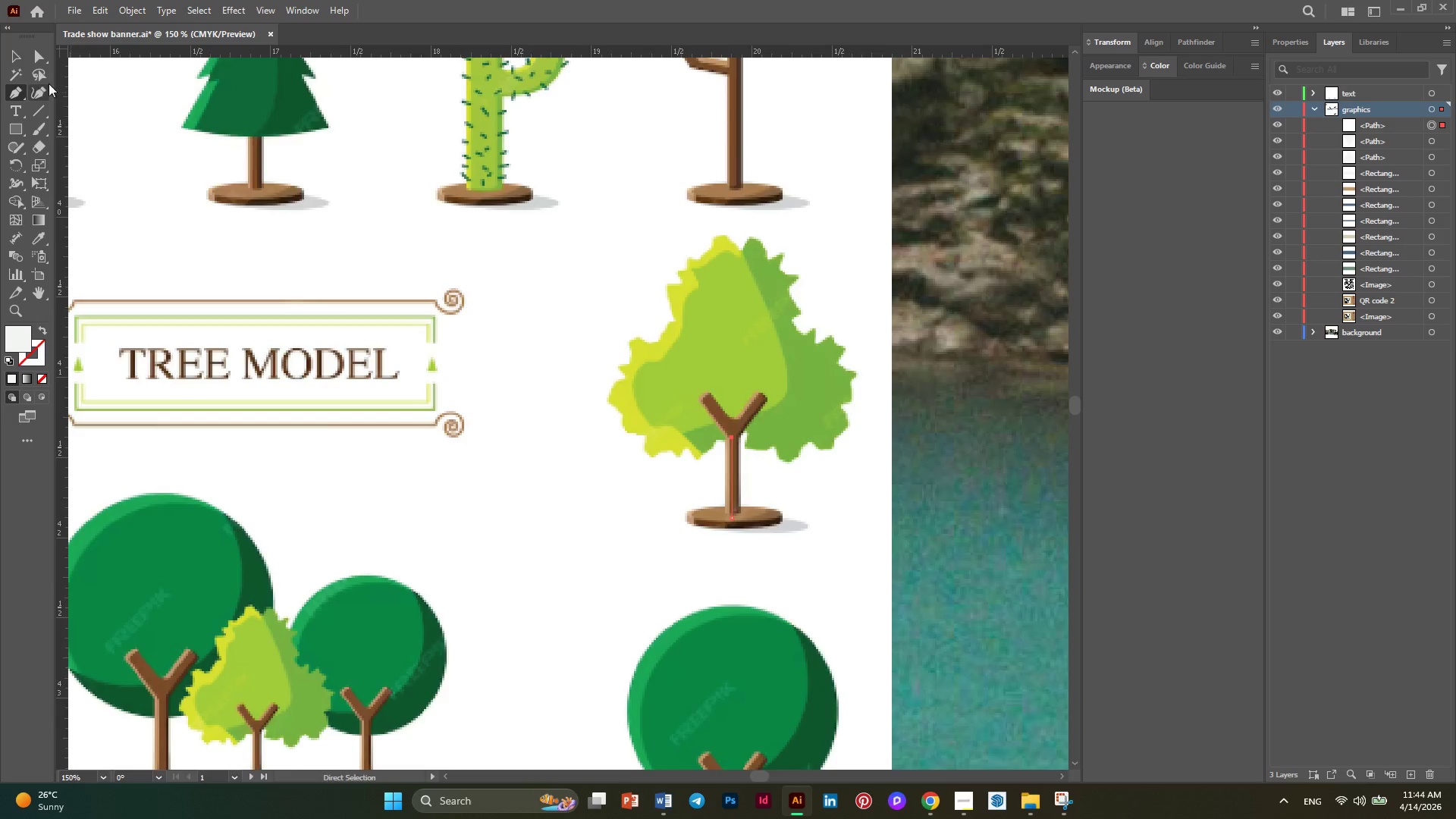 
left_click([17, 64])
 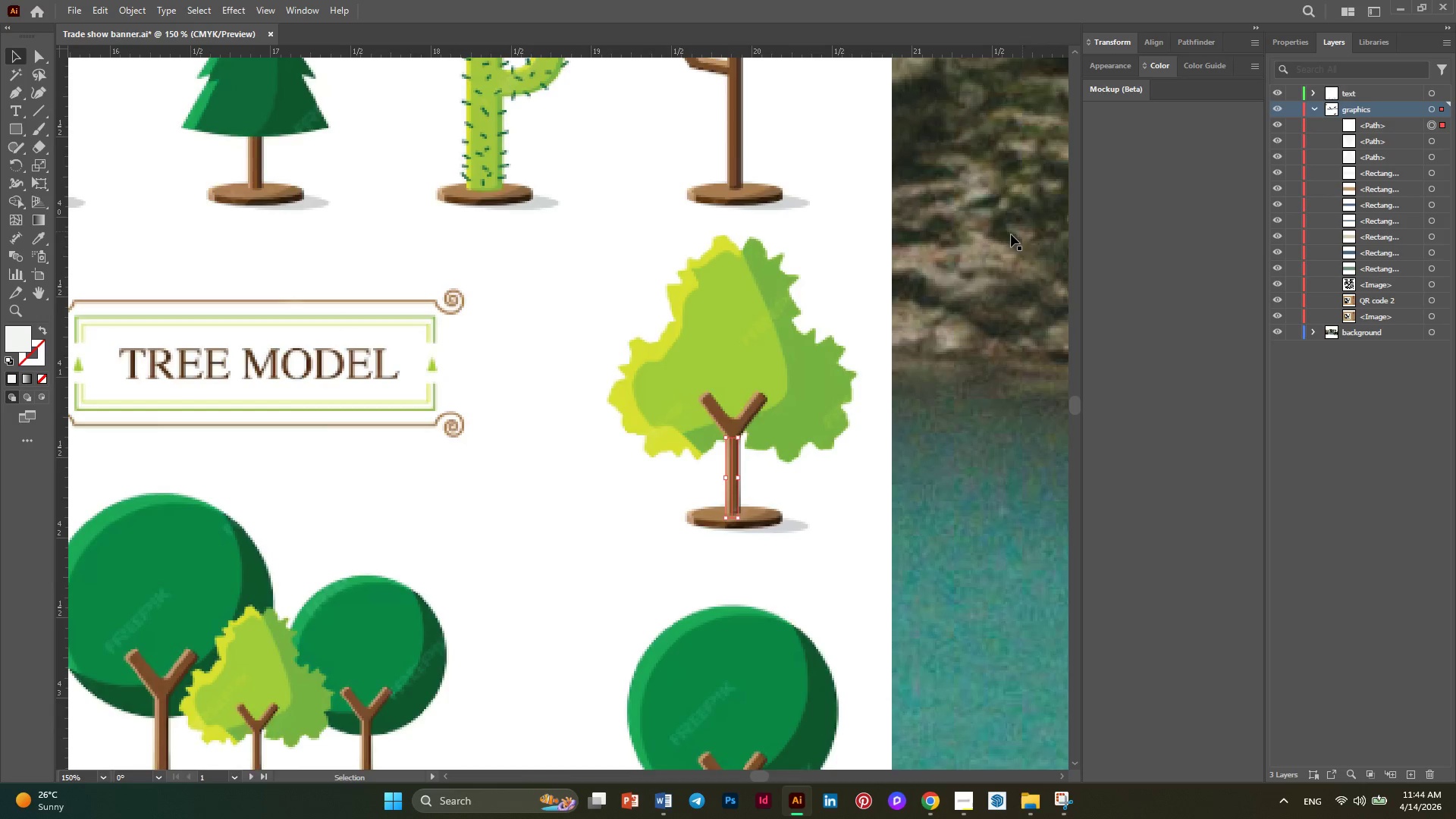 
left_click([1294, 39])
 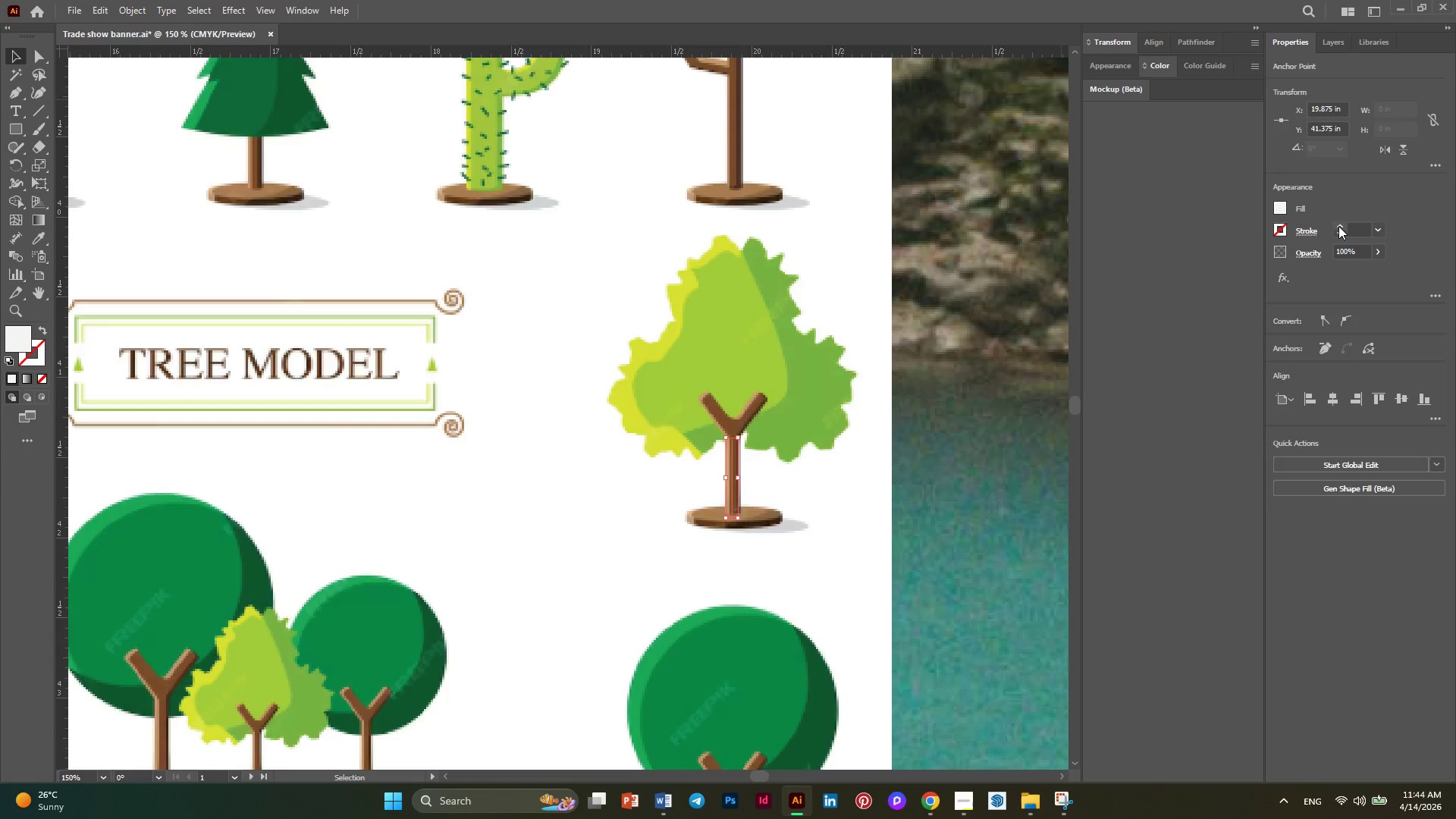 
double_click([1338, 226])
 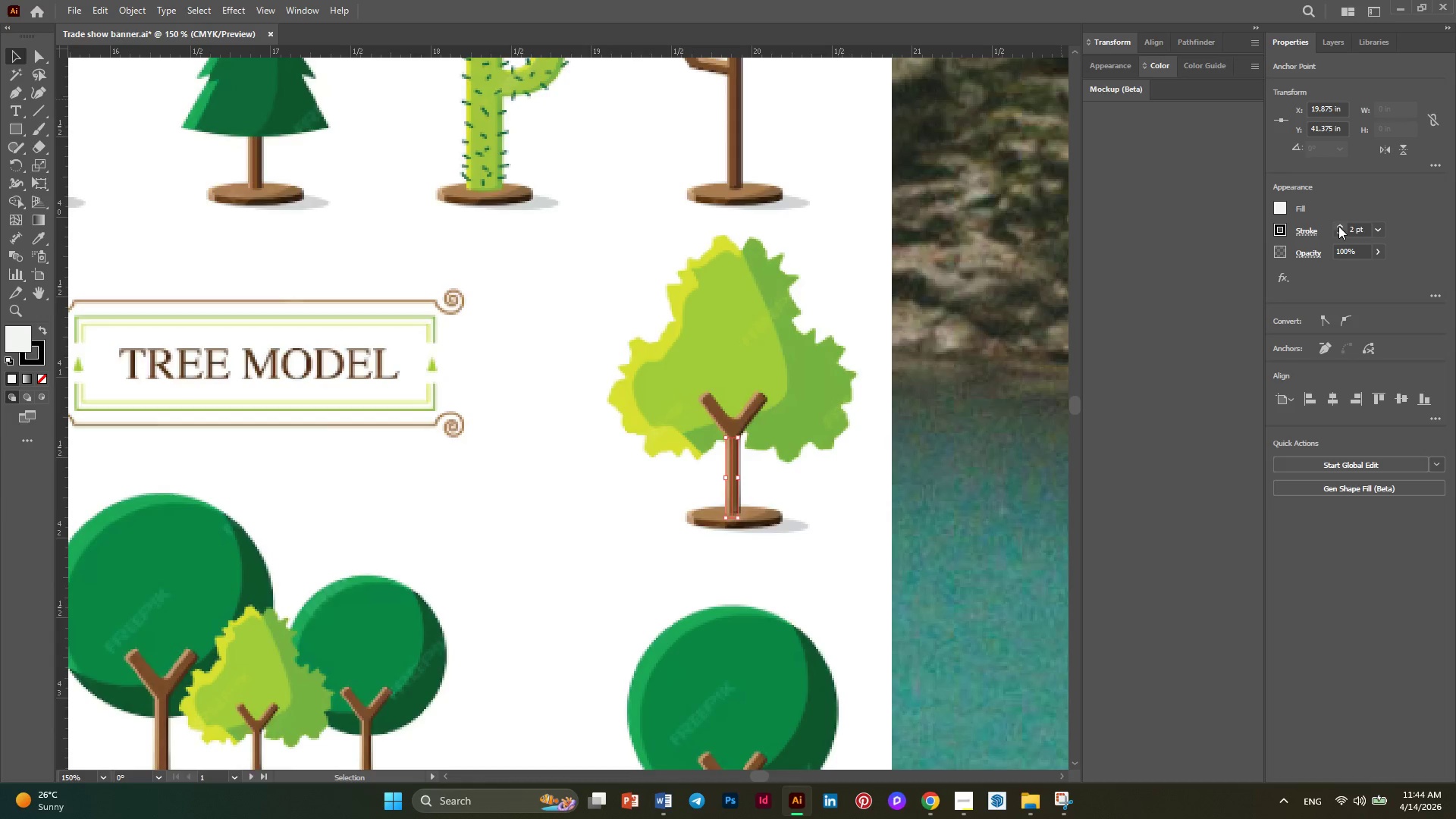 
triple_click([1338, 226])
 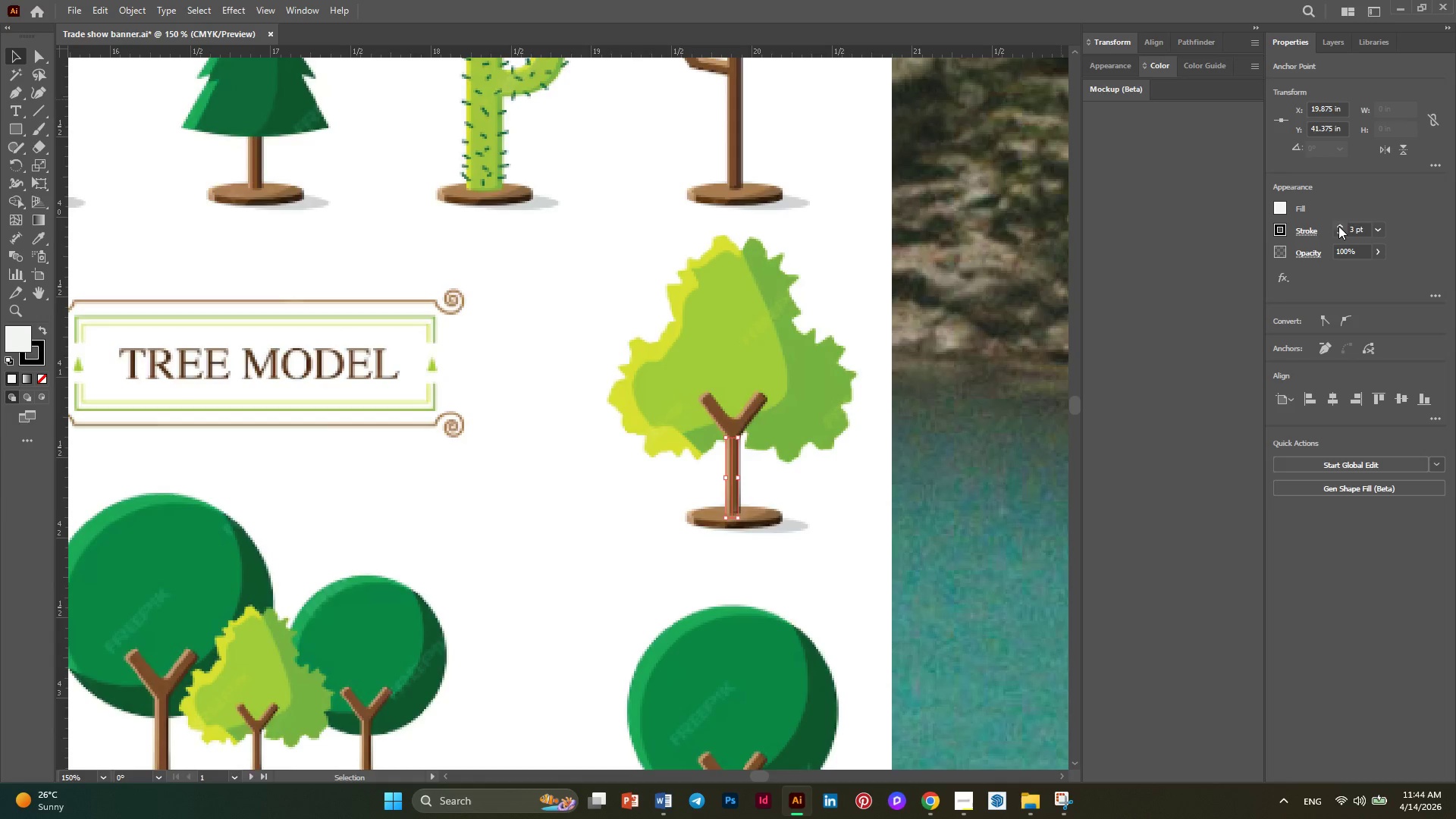 
triple_click([1338, 226])
 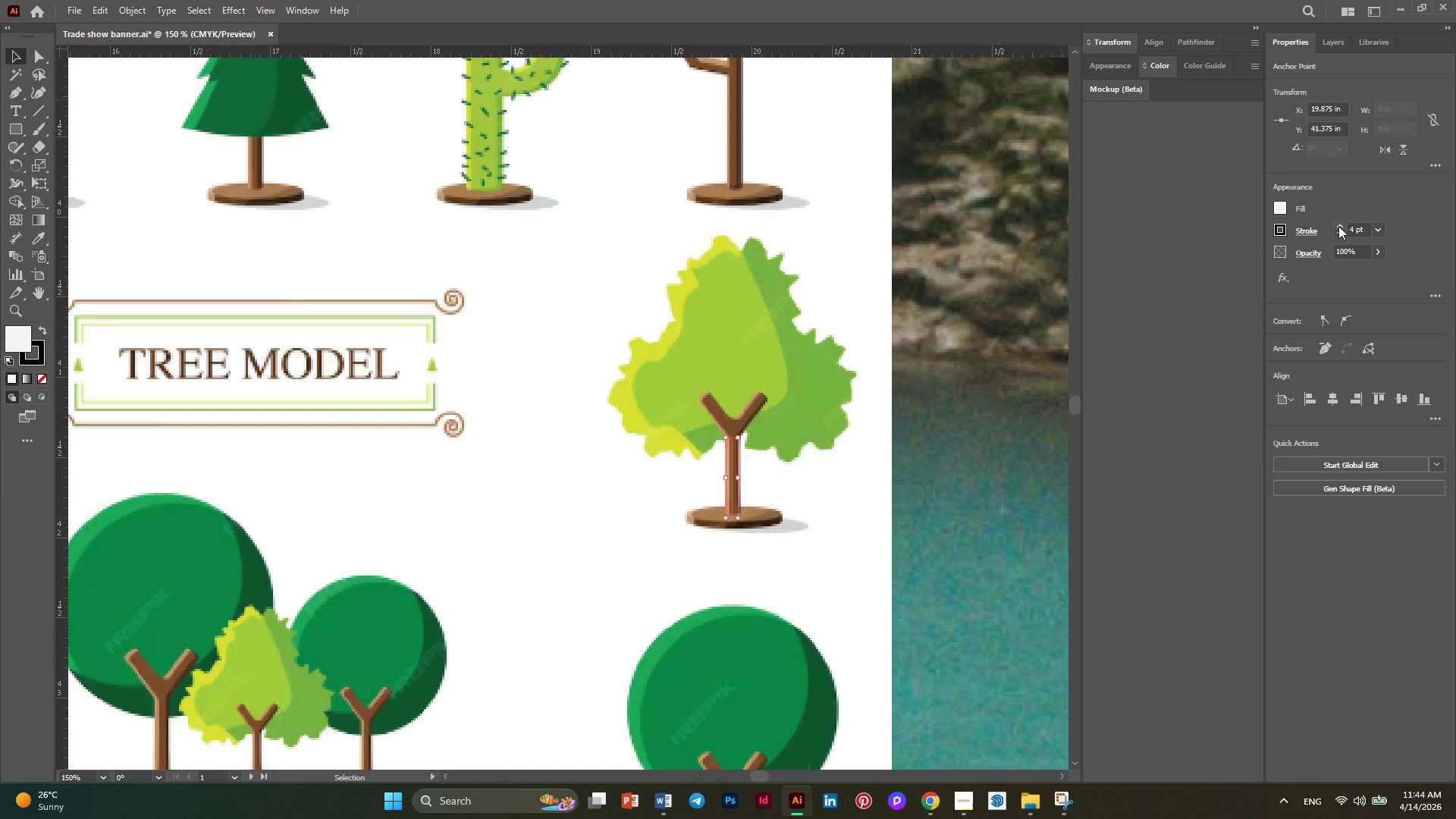 
triple_click([1338, 226])
 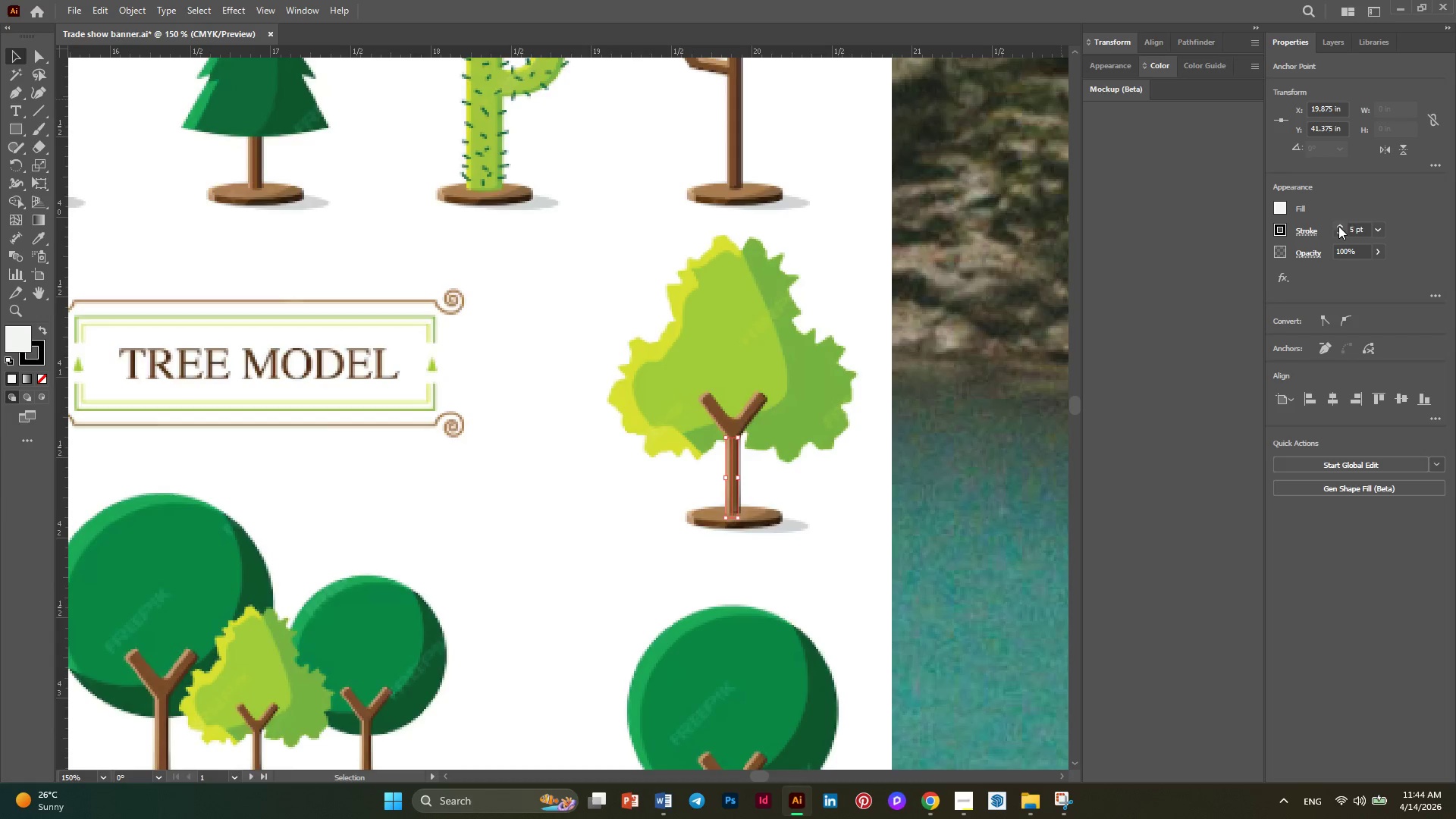 
triple_click([1338, 226])
 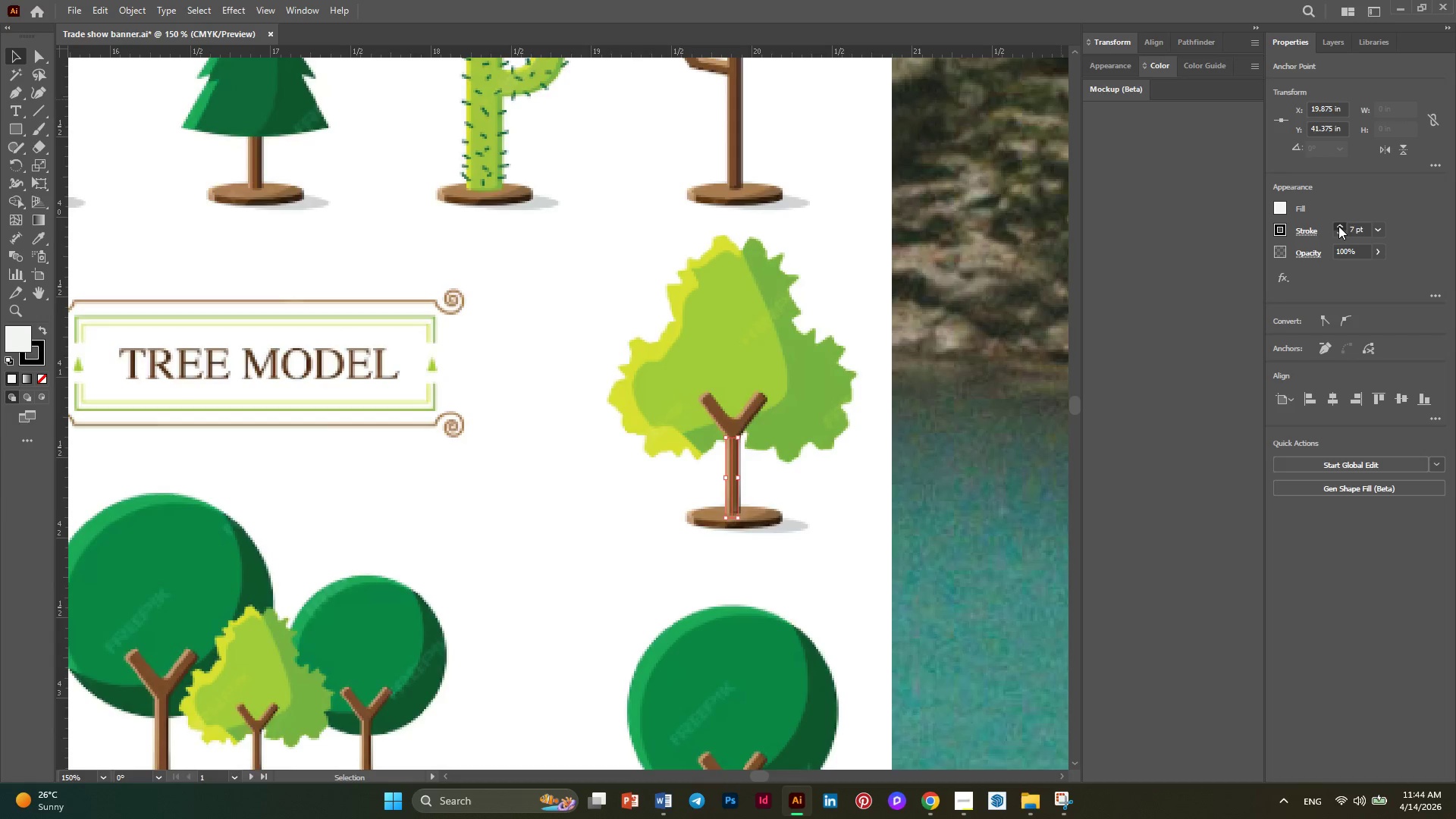 
triple_click([1338, 226])
 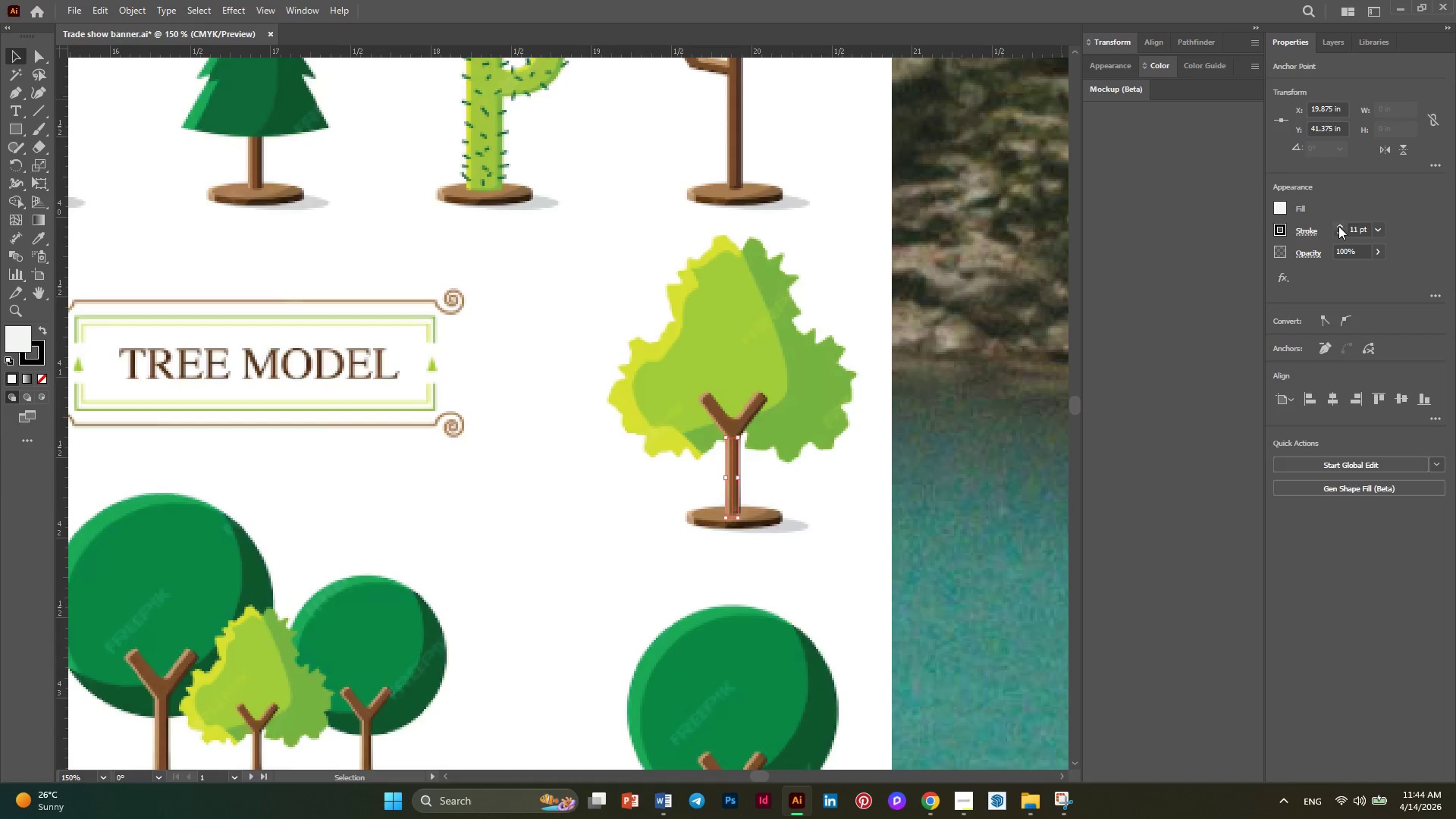 
double_click([1338, 226])
 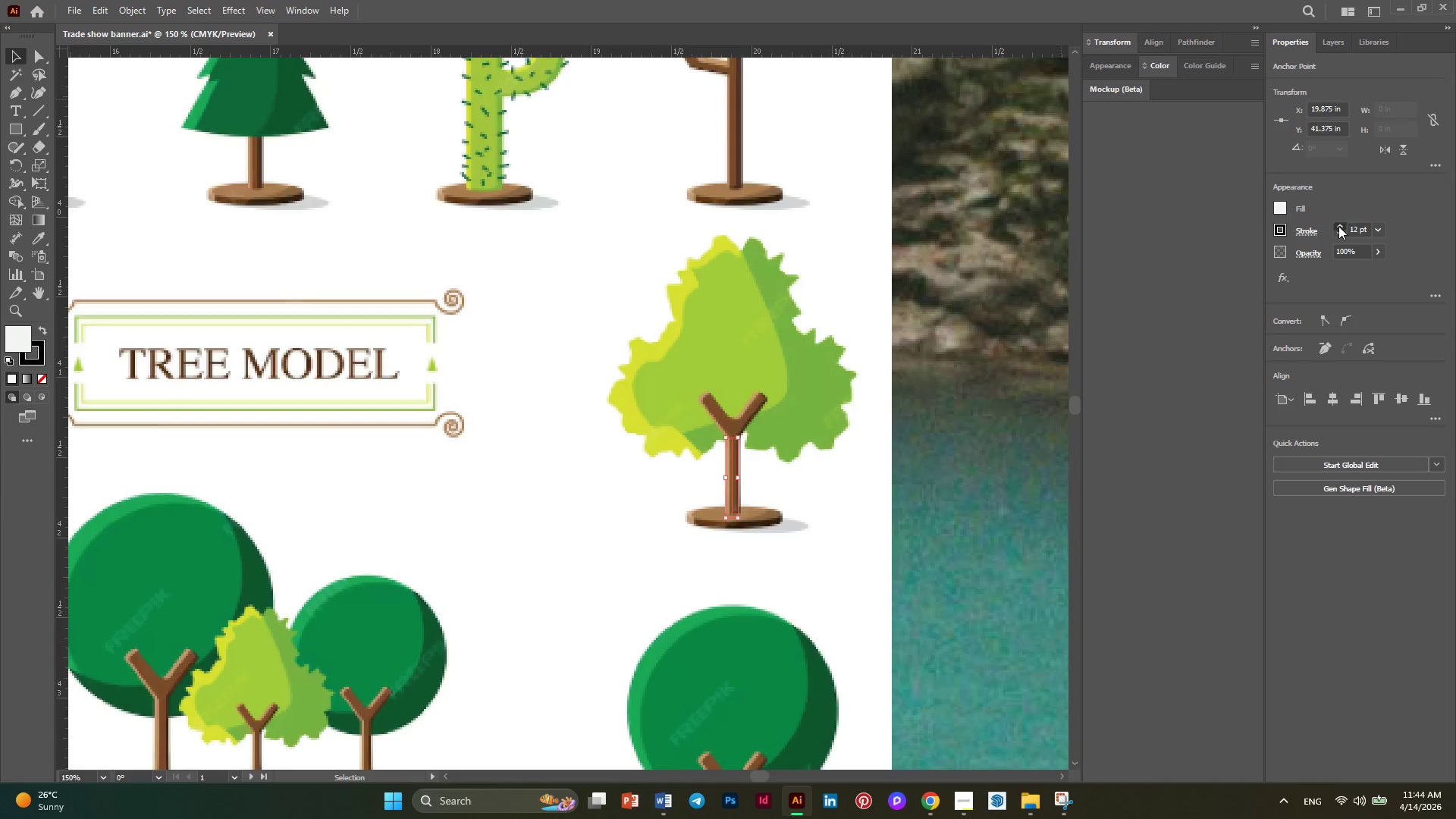 
triple_click([1338, 226])
 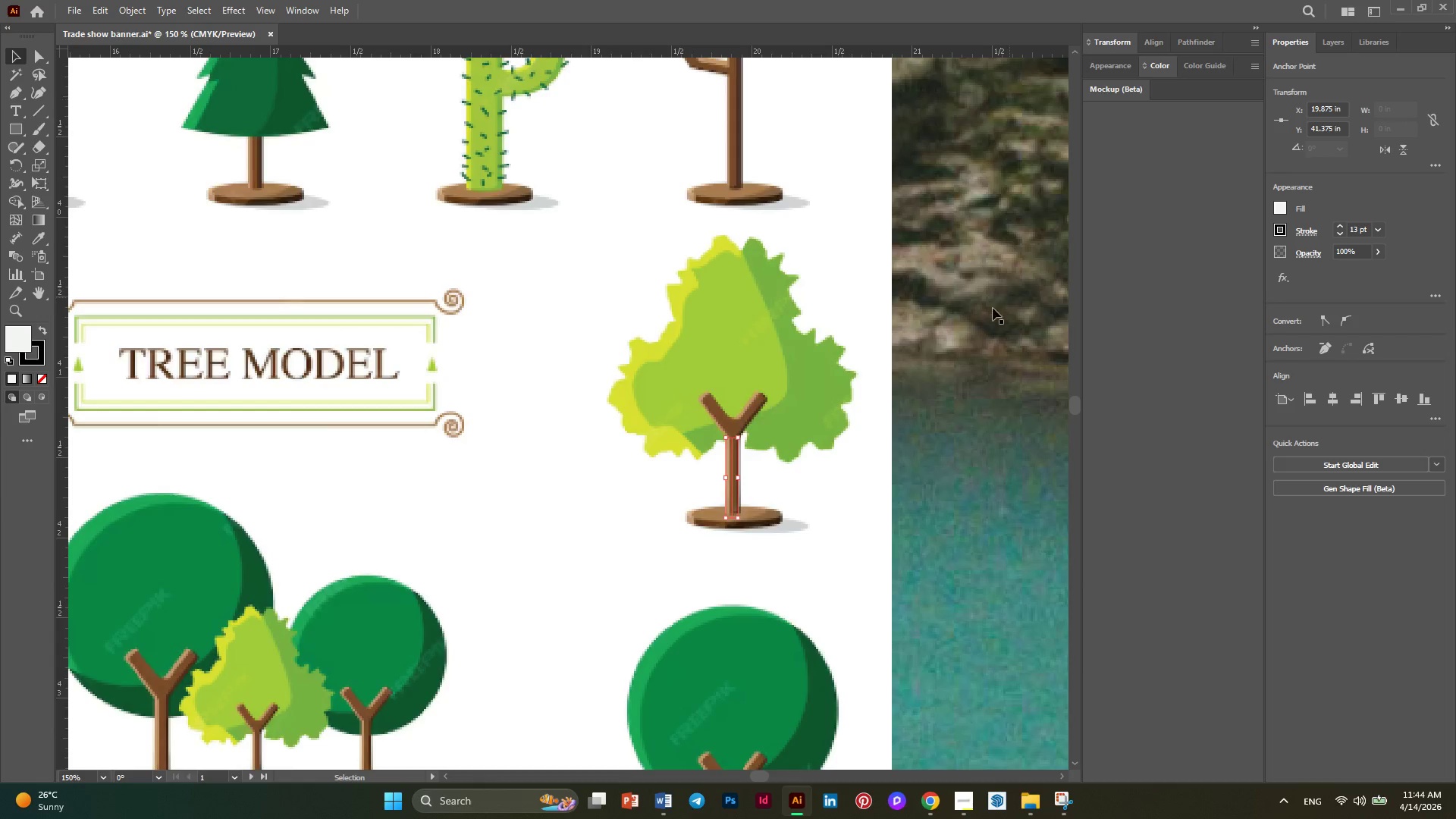 
hold_key(key=AltLeft, duration=0.64)
scroll: coordinate [739, 482], scroll_direction: up, amount: 4.0
 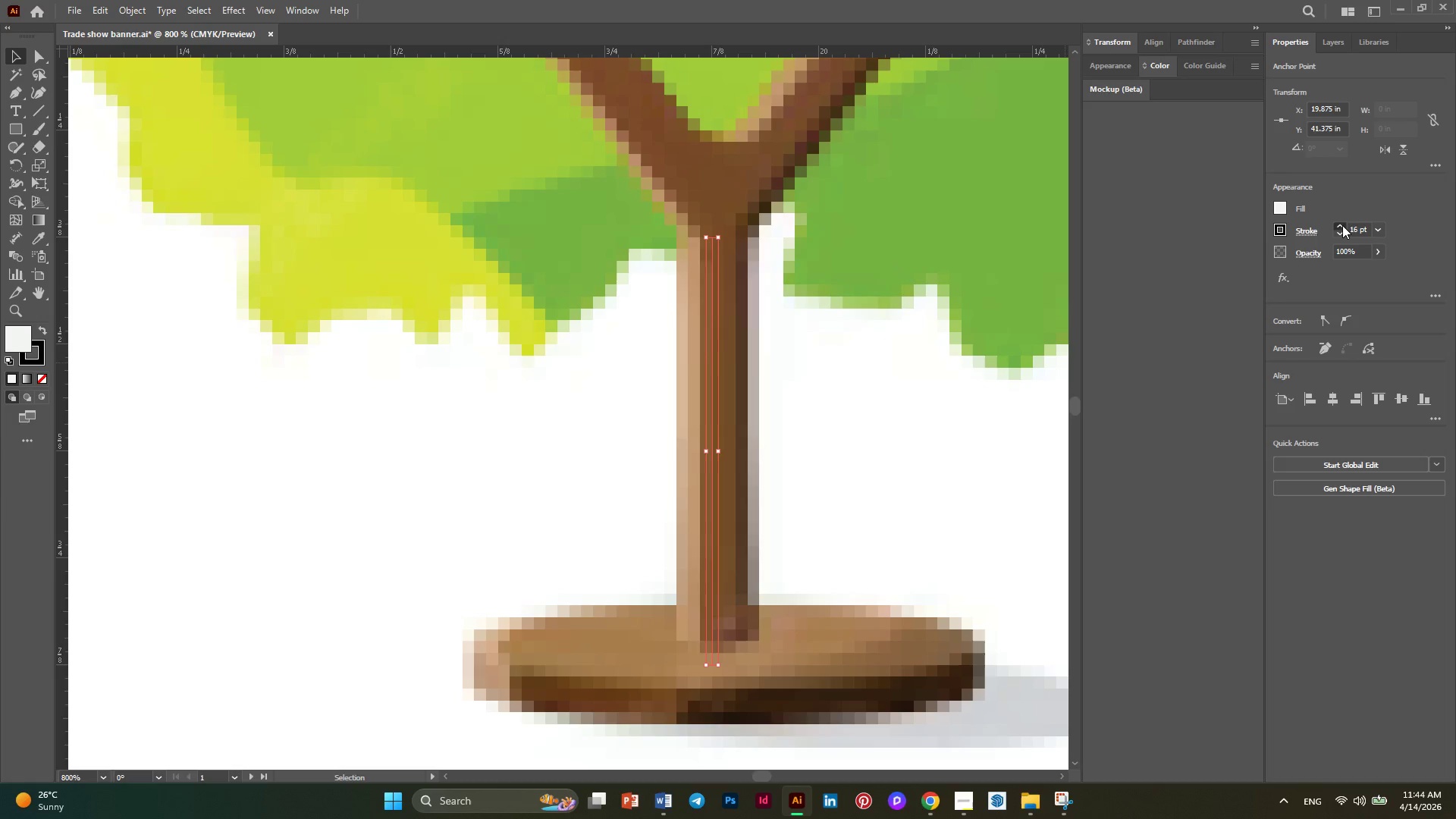 
left_click([1342, 225])
 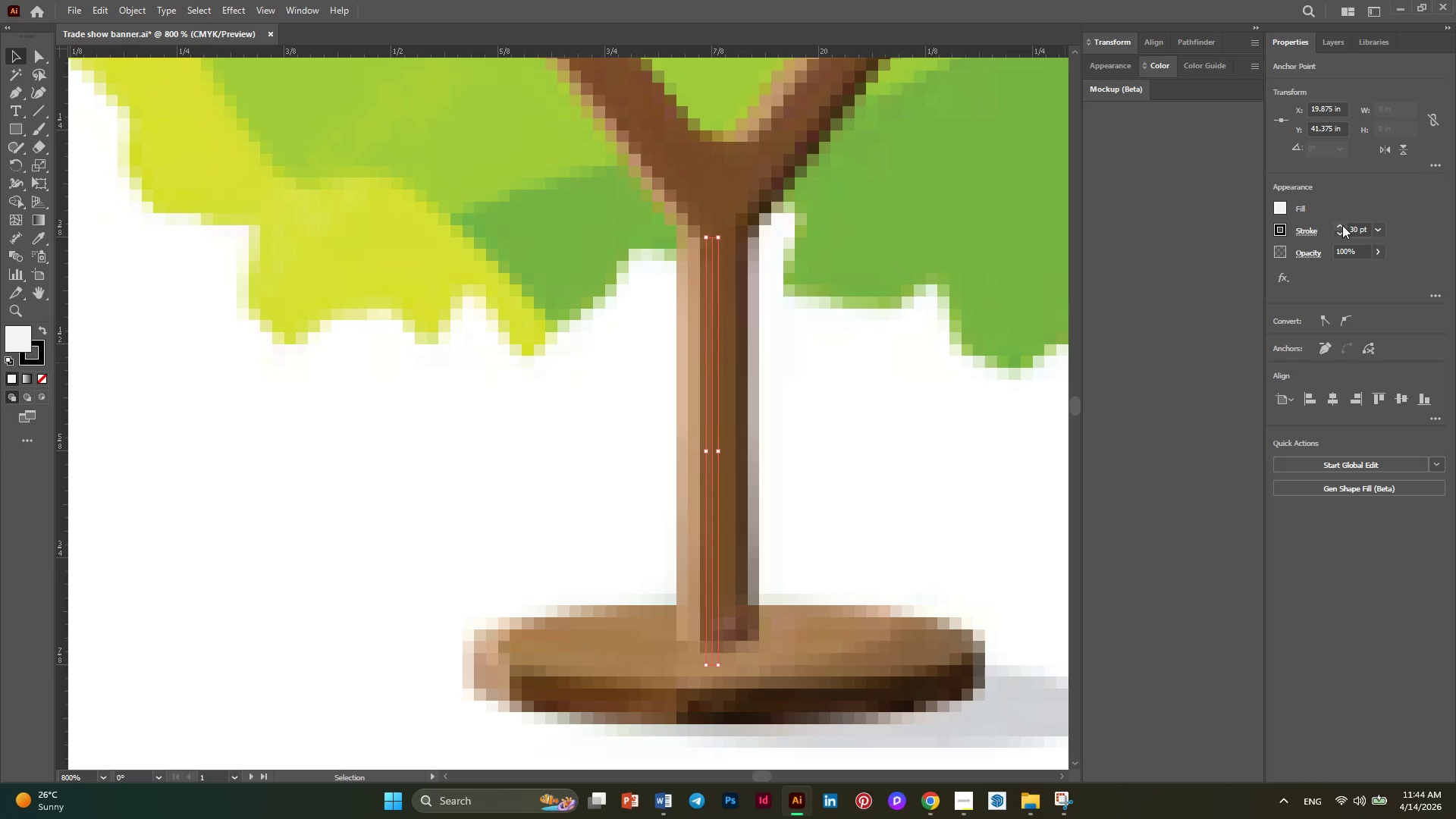 
left_click([1342, 225])
 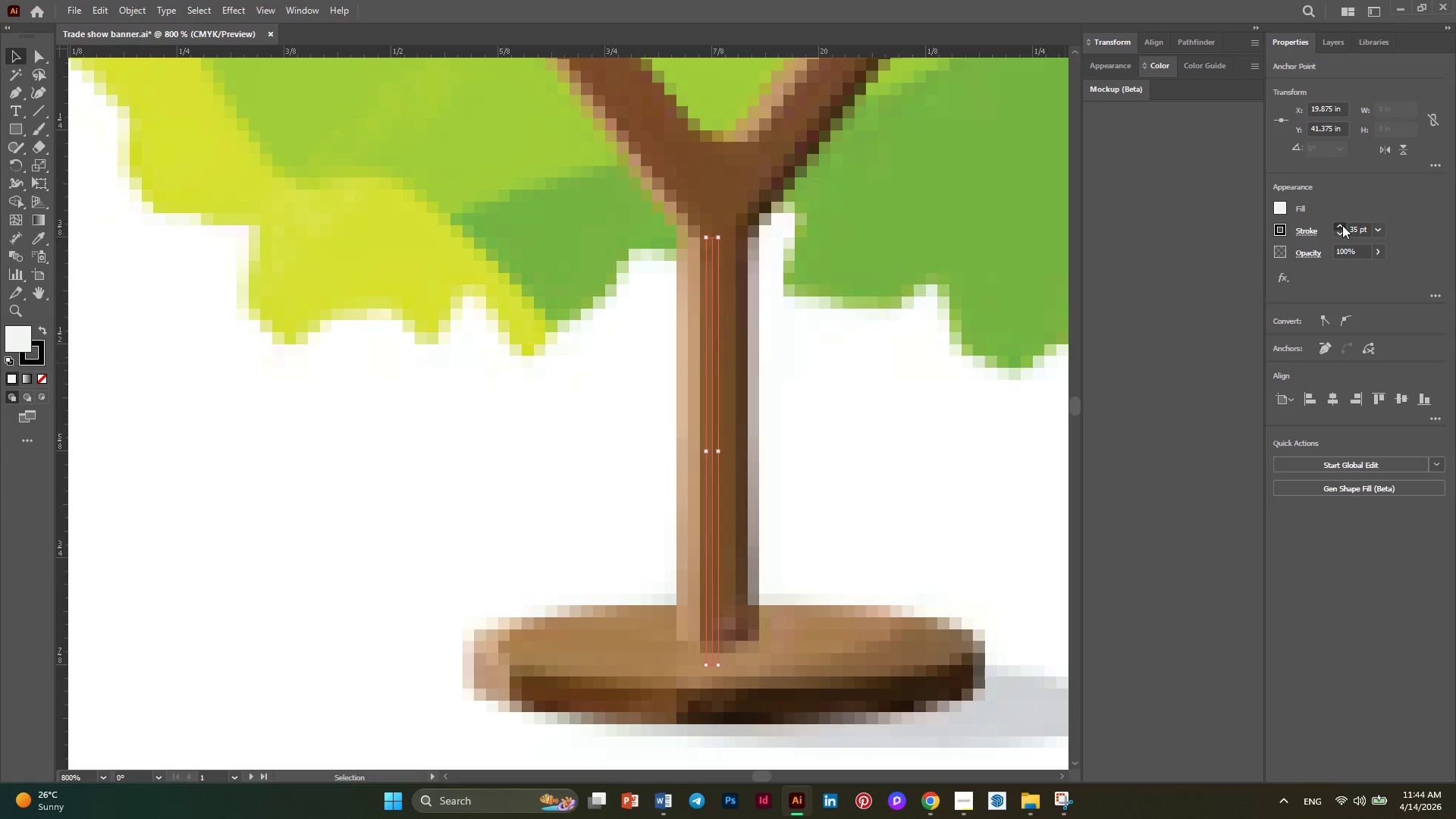 
double_click([1342, 225])
 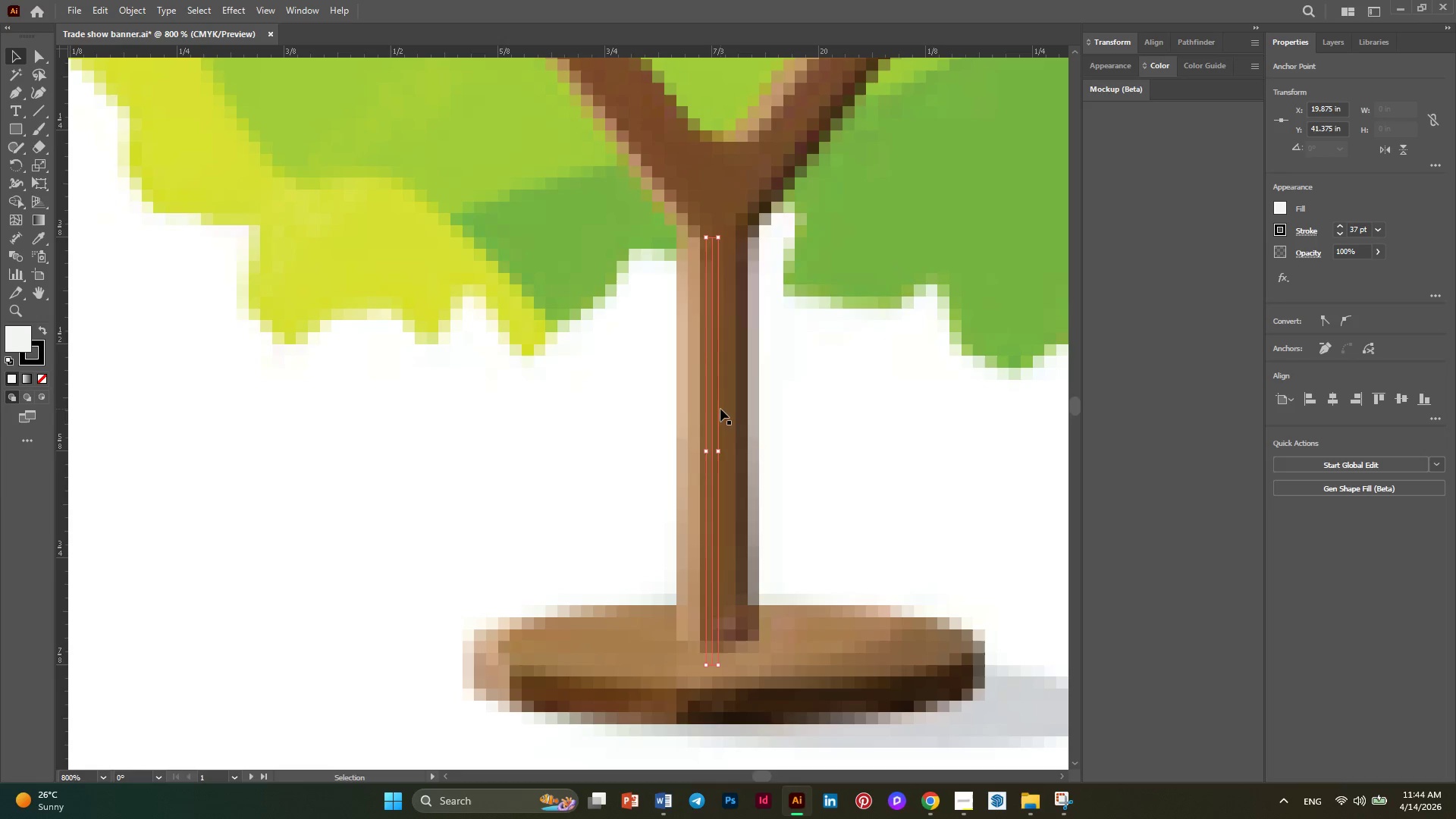 
hold_key(key=AltLeft, duration=0.47)
scroll: coordinate [725, 422], scroll_direction: down, amount: 2.0
 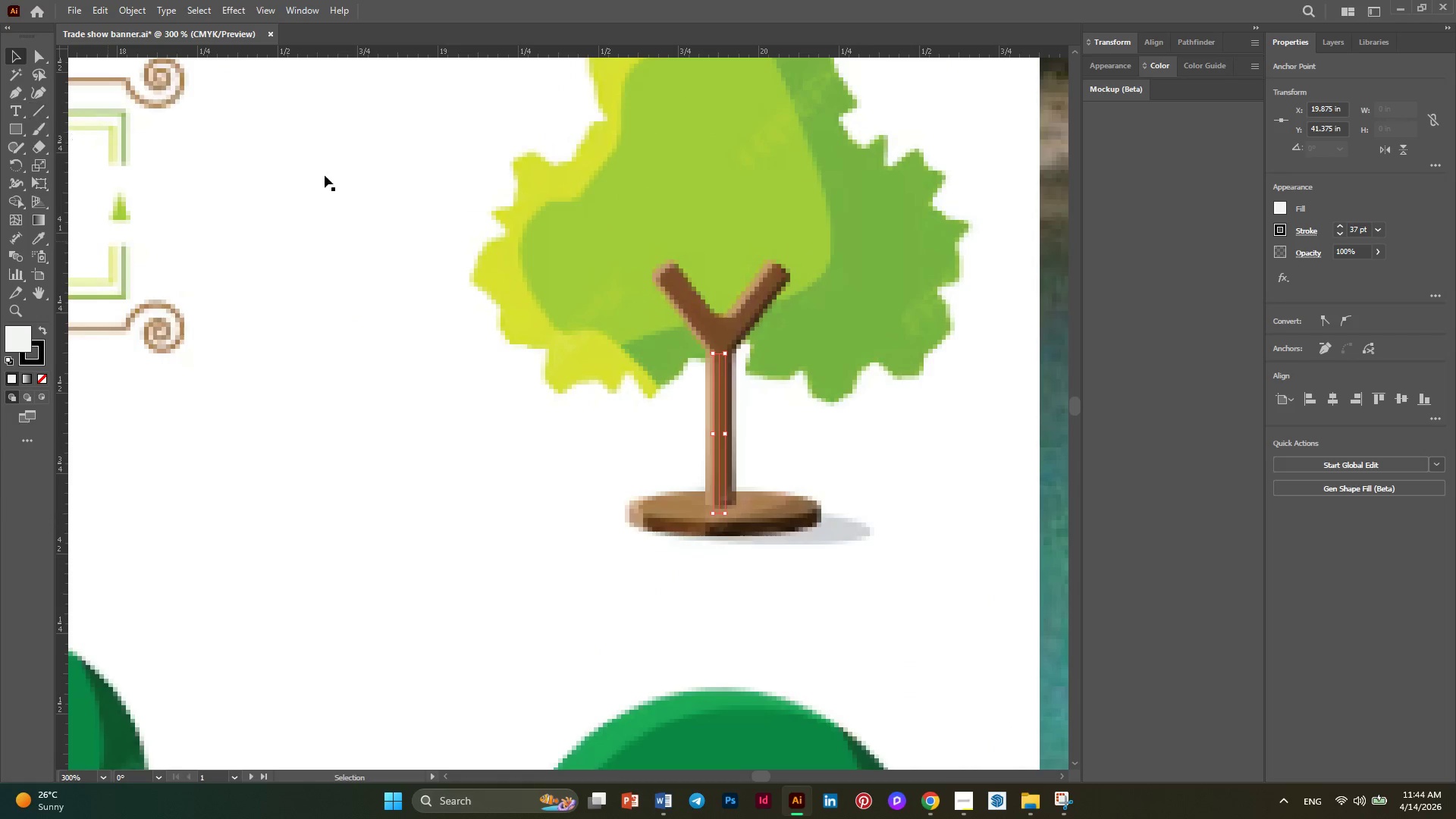 
left_click([748, 308])
 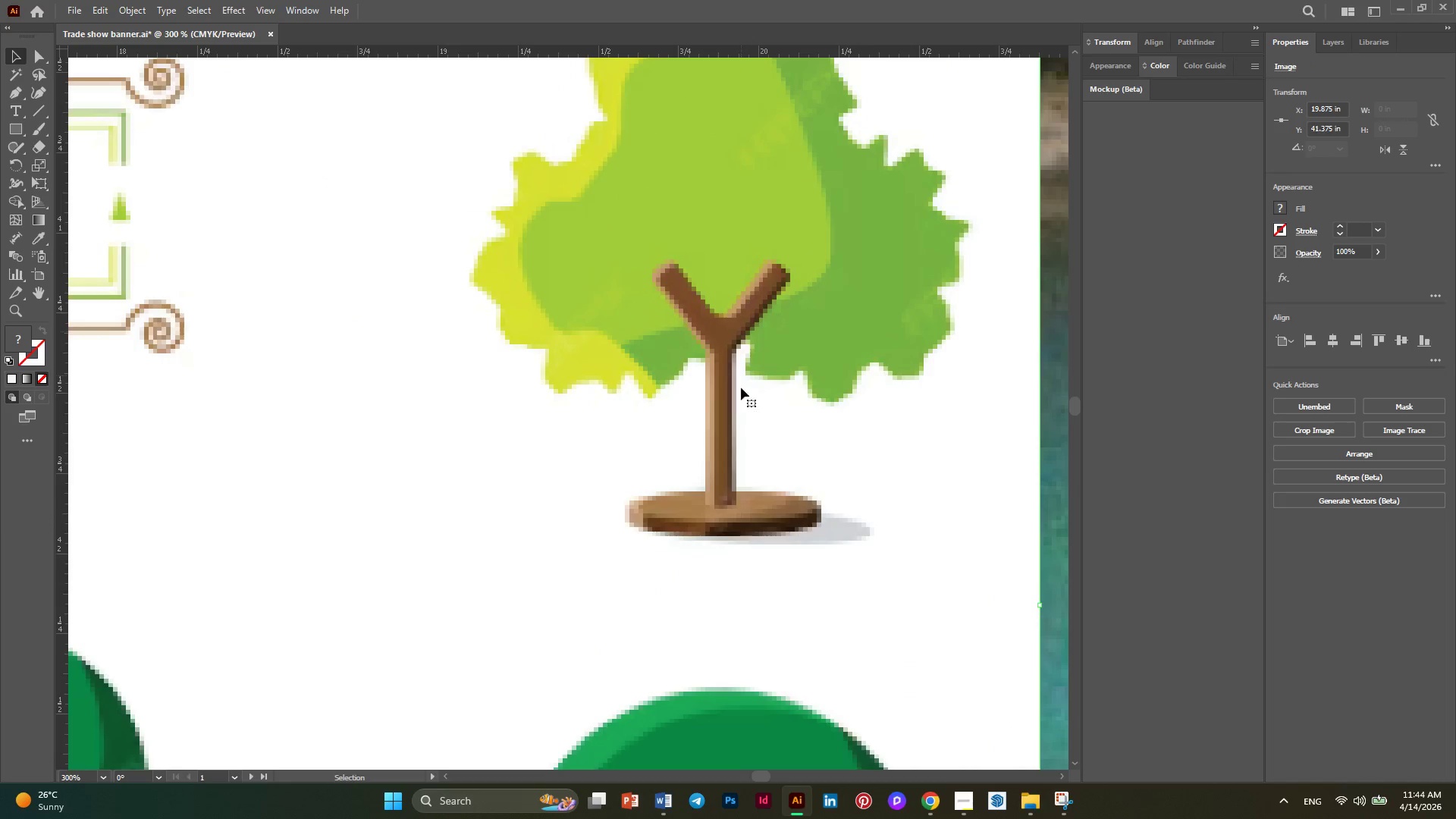 
hold_key(key=AltLeft, duration=0.38)
scroll: coordinate [741, 434], scroll_direction: down, amount: 4.0
 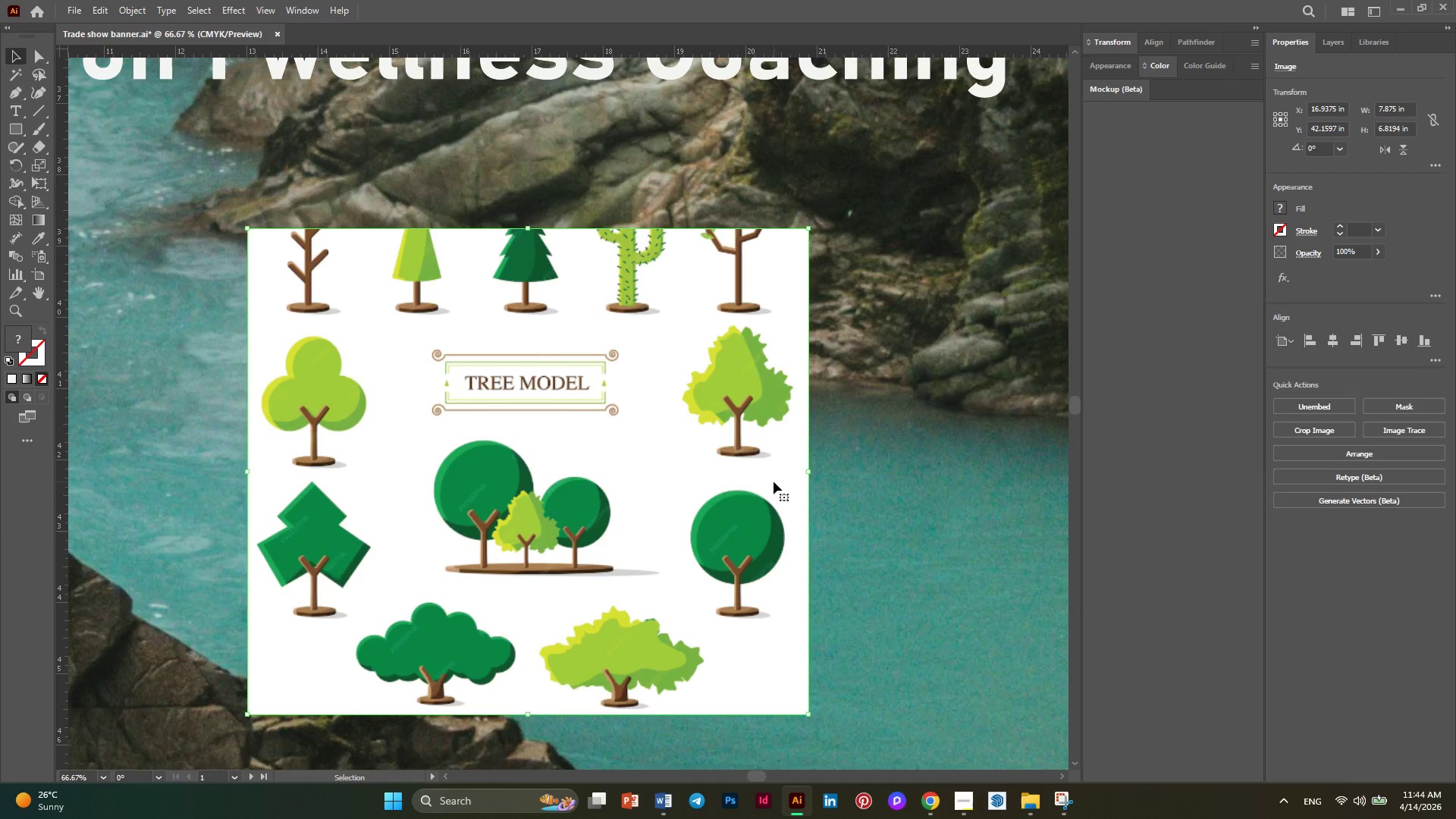 
left_click_drag(start_coordinate=[775, 482], to_coordinate=[607, 472])
 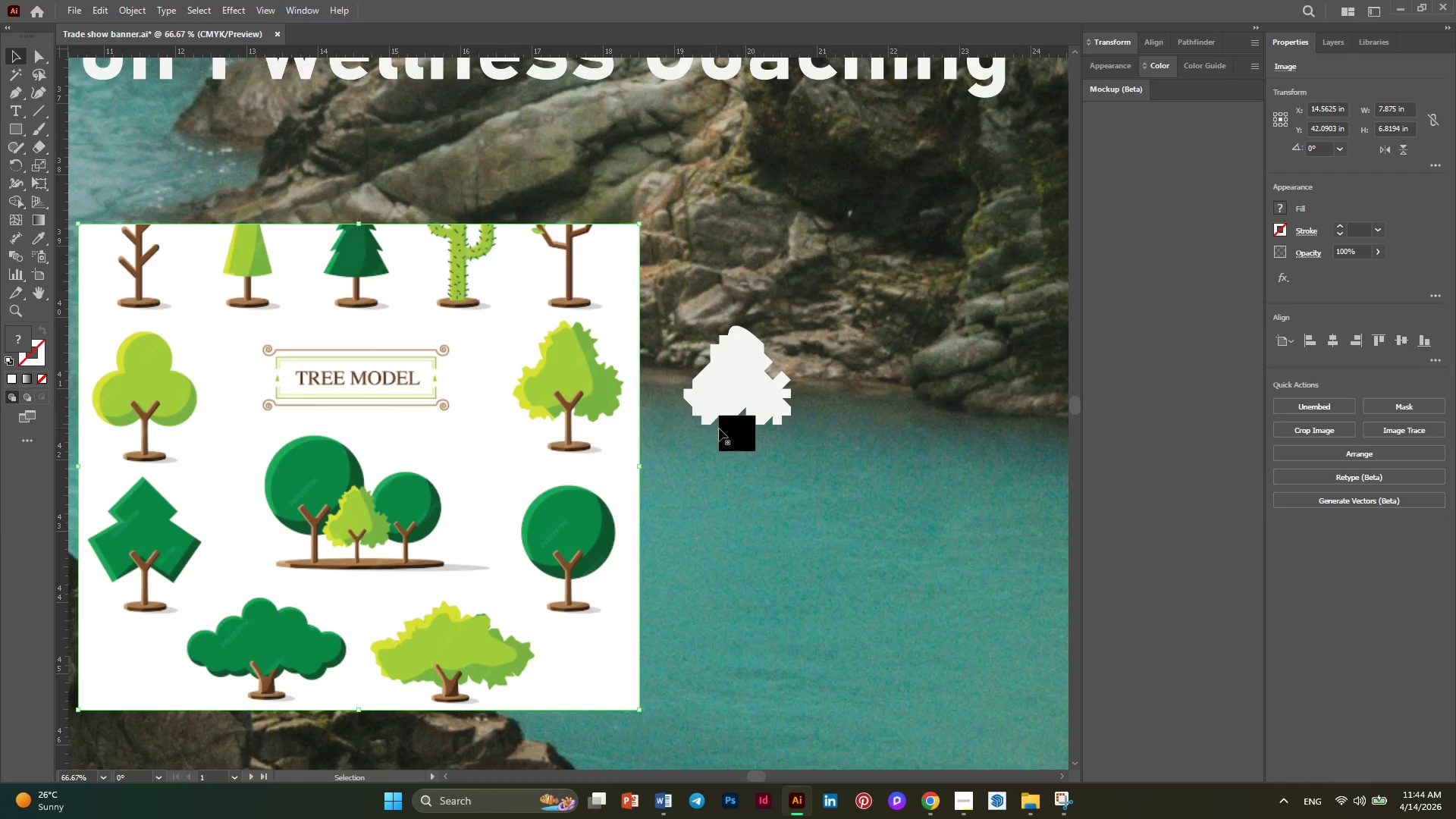 
left_click([729, 431])
 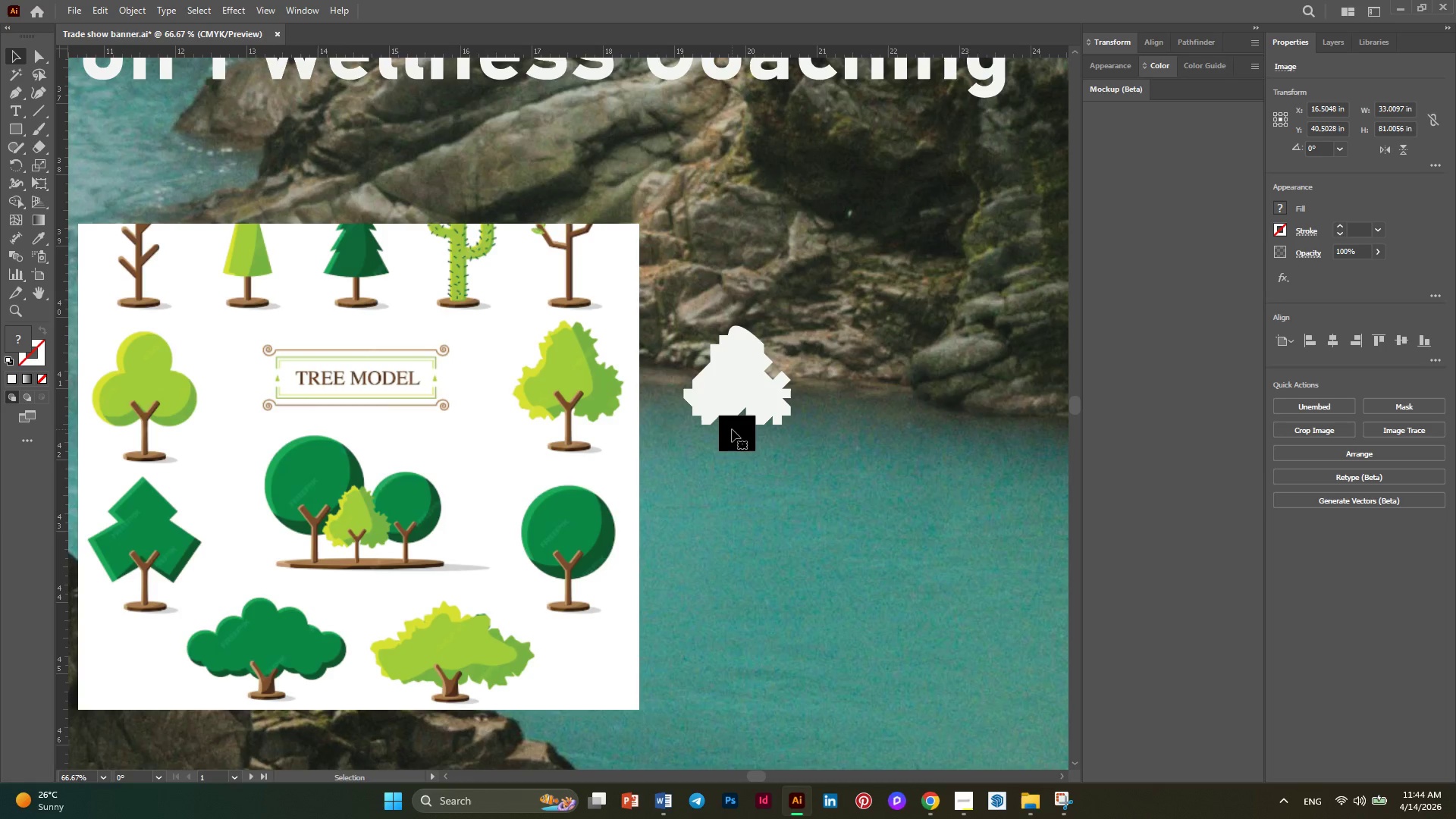 
left_click([732, 429])
 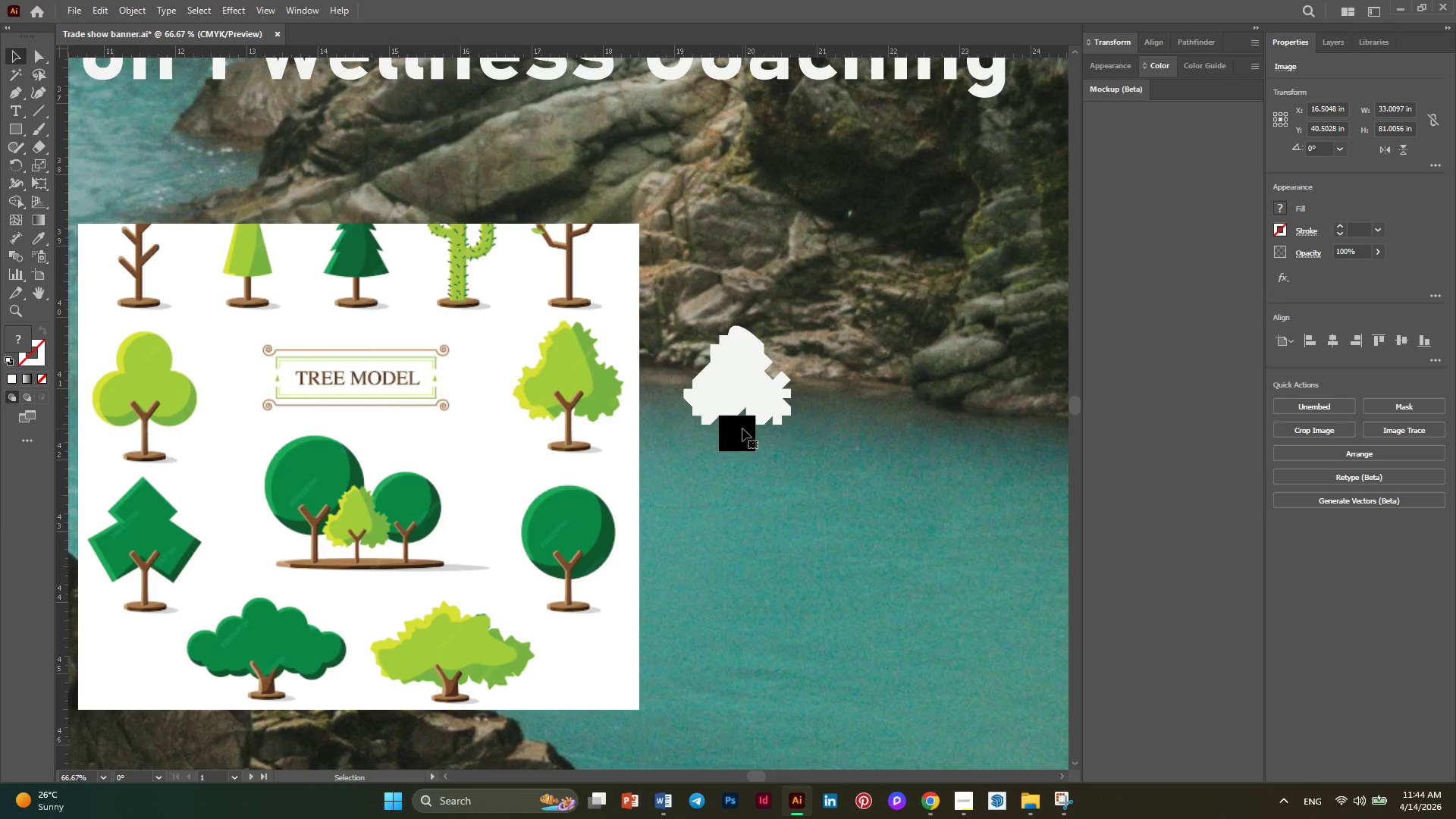 
left_click([742, 428])
 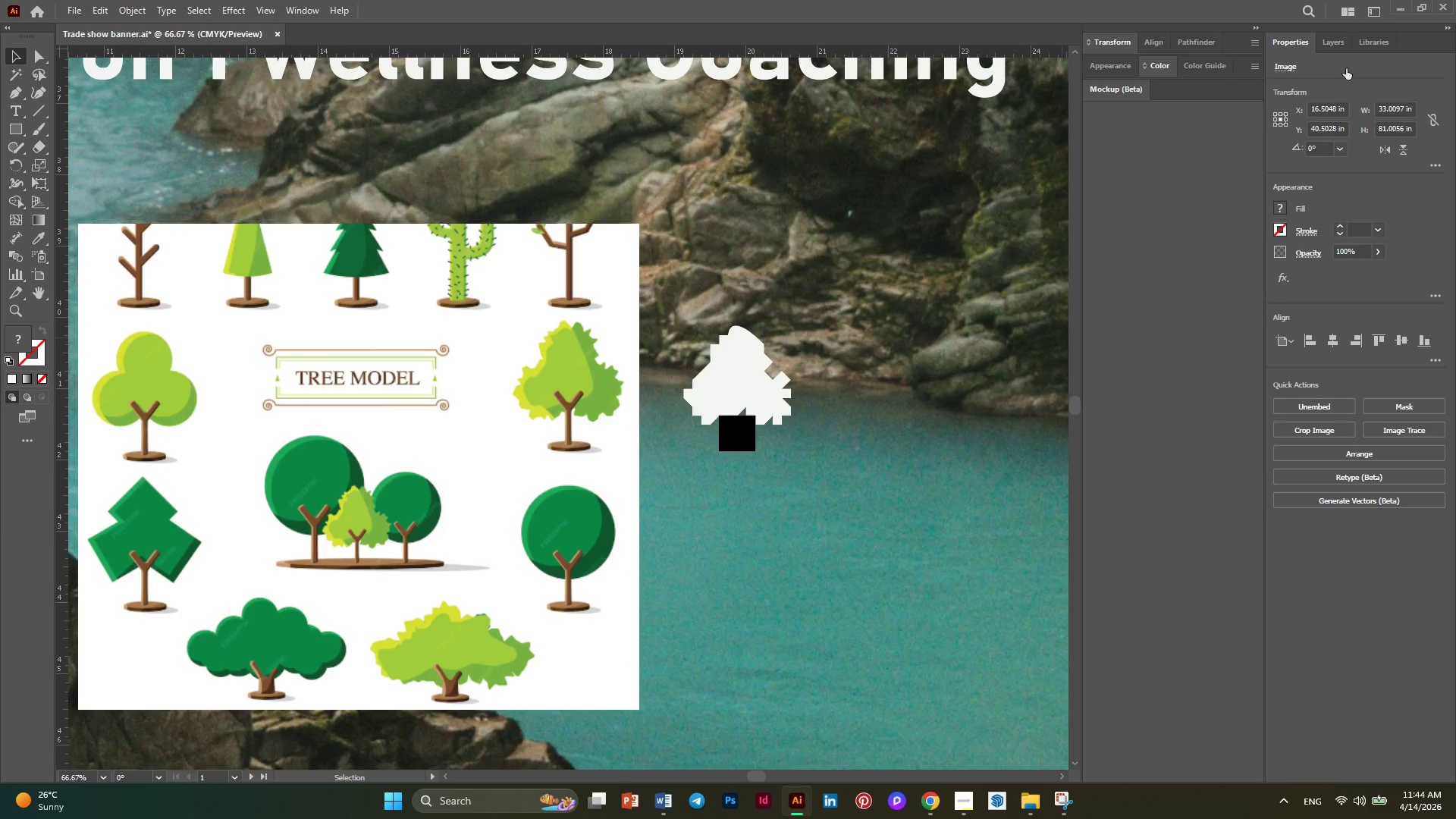 
left_click([1337, 41])
 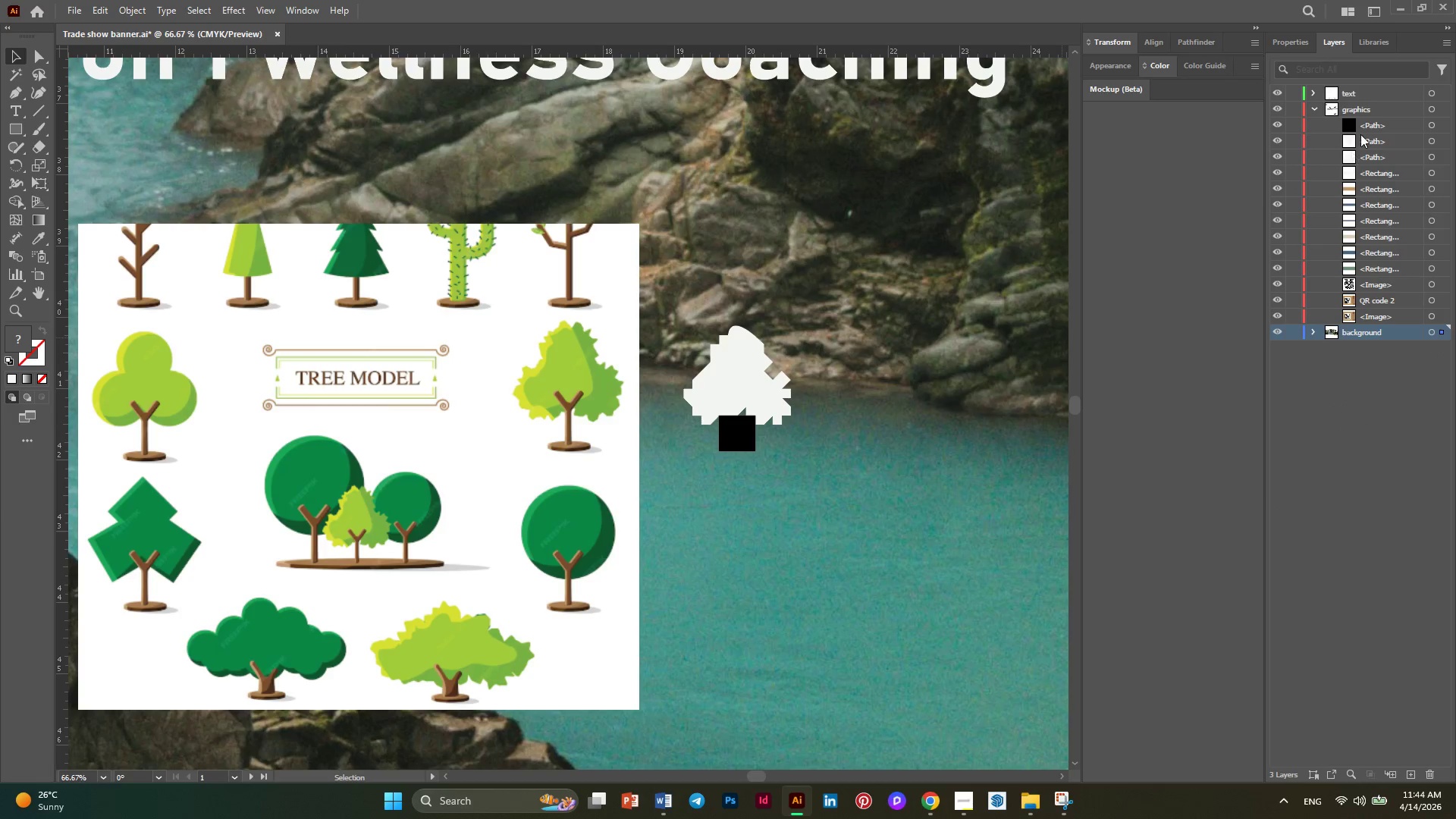 
left_click([1370, 130])
 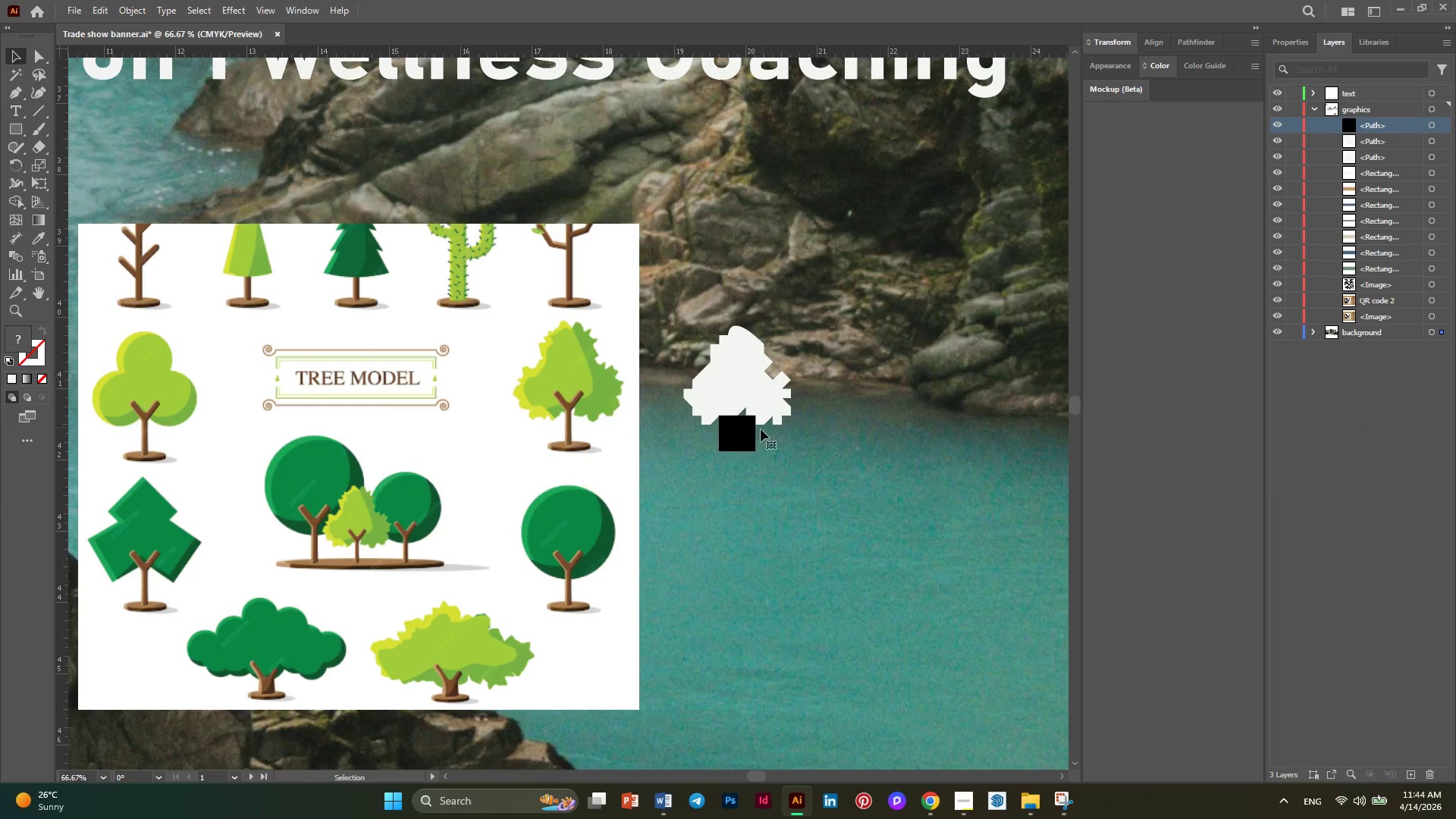 
left_click([751, 435])
 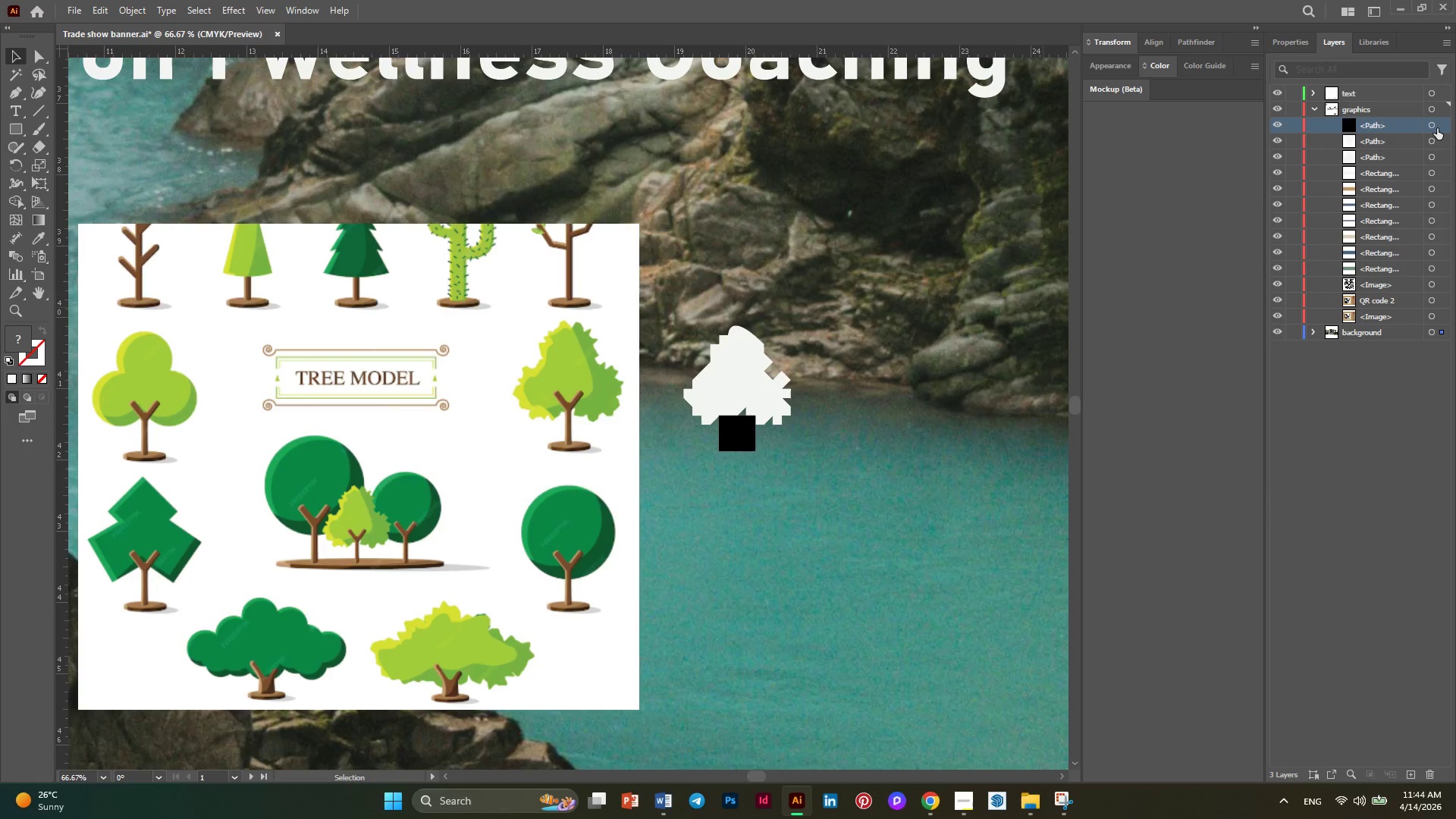 
left_click([1432, 124])
 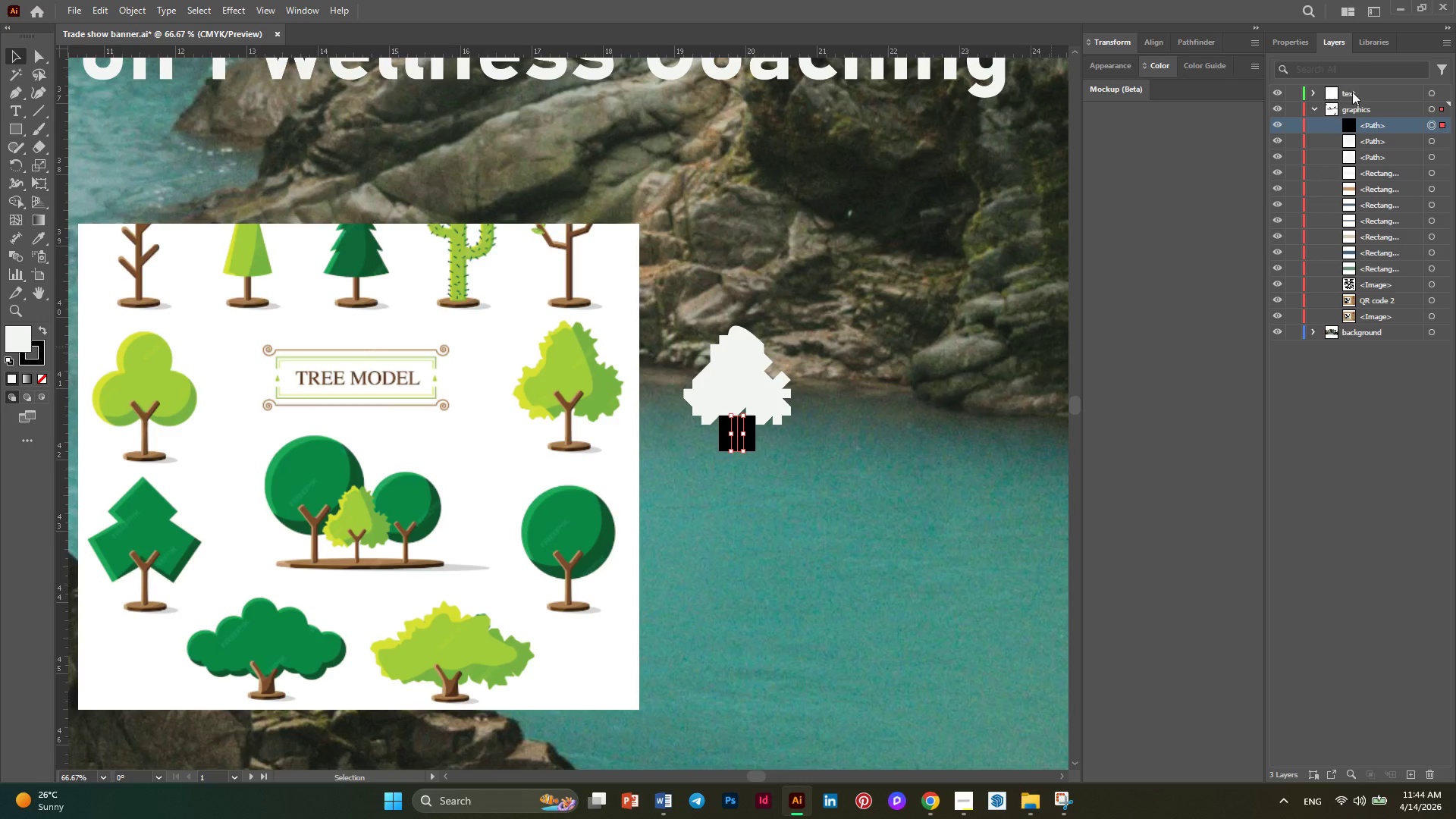 
left_click([1294, 43])
 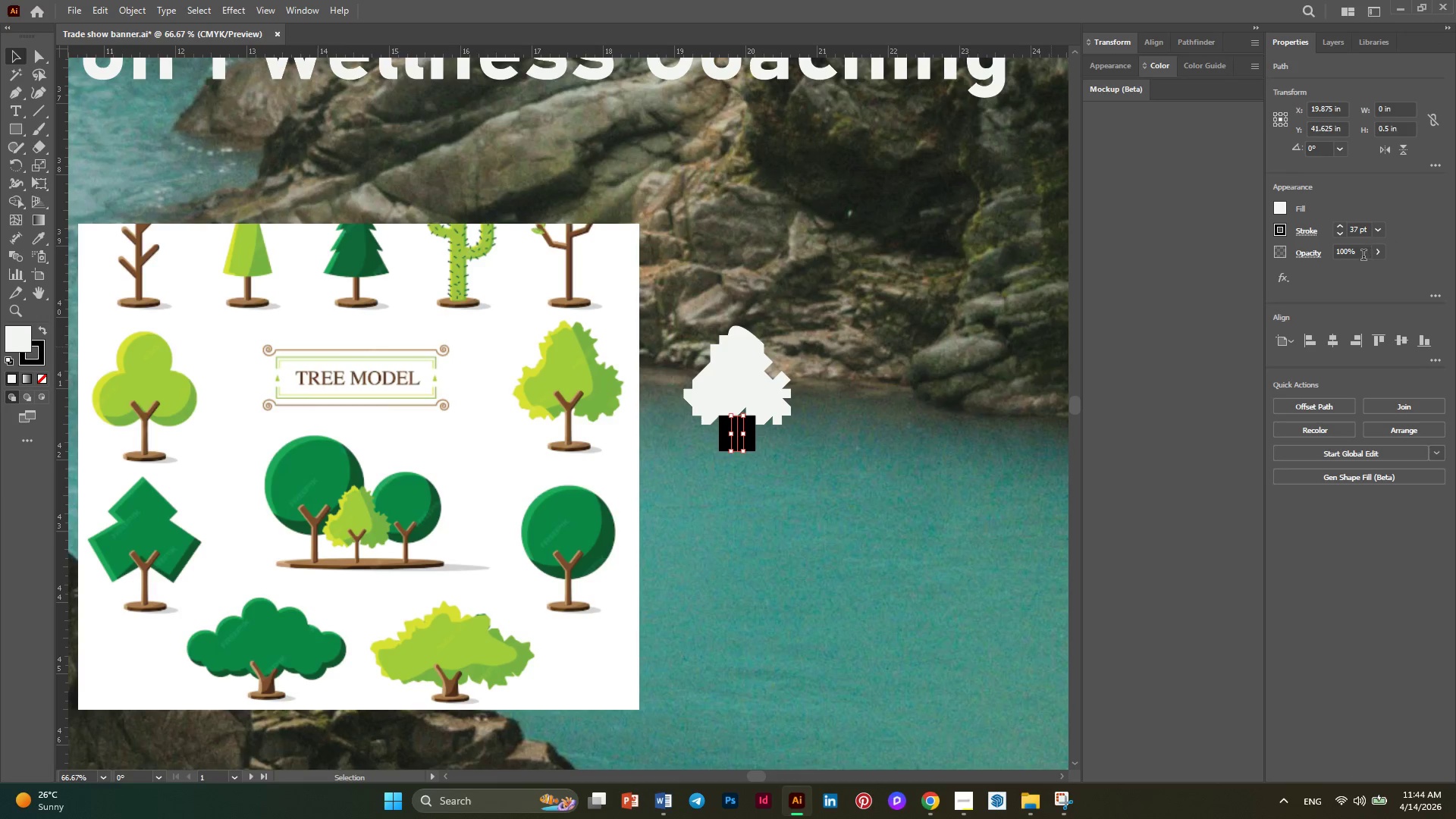 
left_click([1338, 238])
 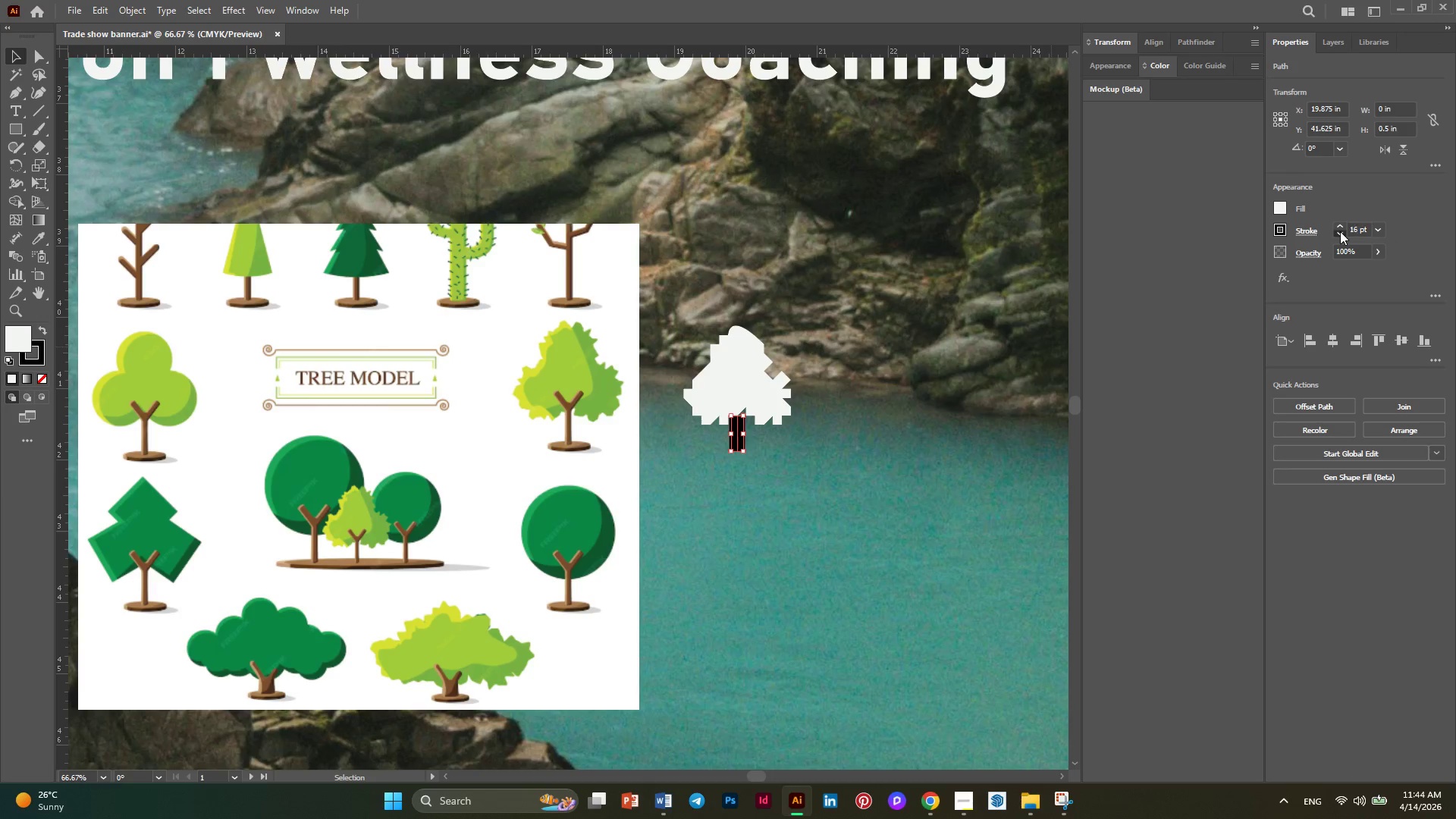 
left_click([1340, 231])
 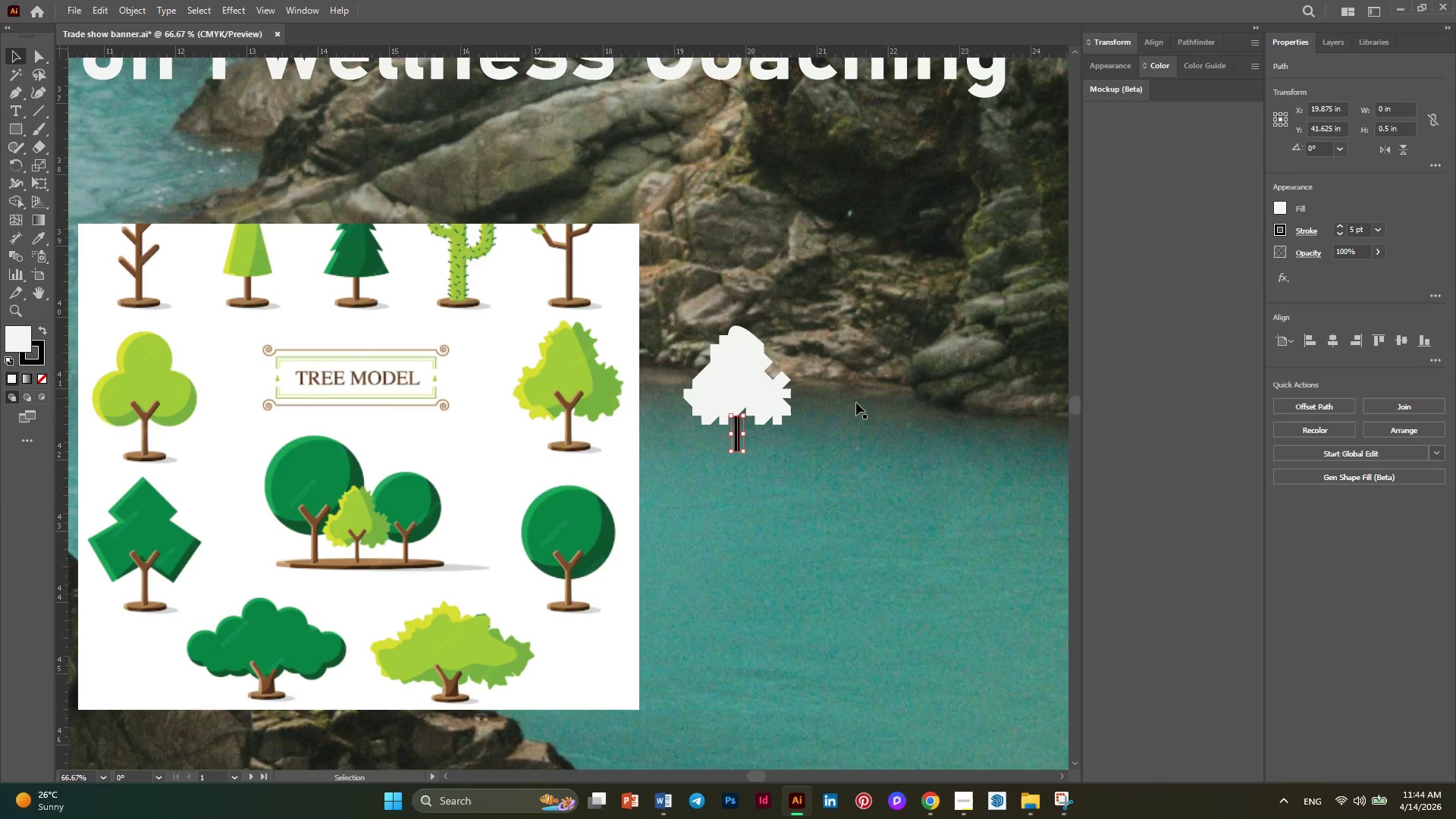 
hold_key(key=AltLeft, duration=0.38)
scroll: coordinate [780, 413], scroll_direction: up, amount: 2.0
 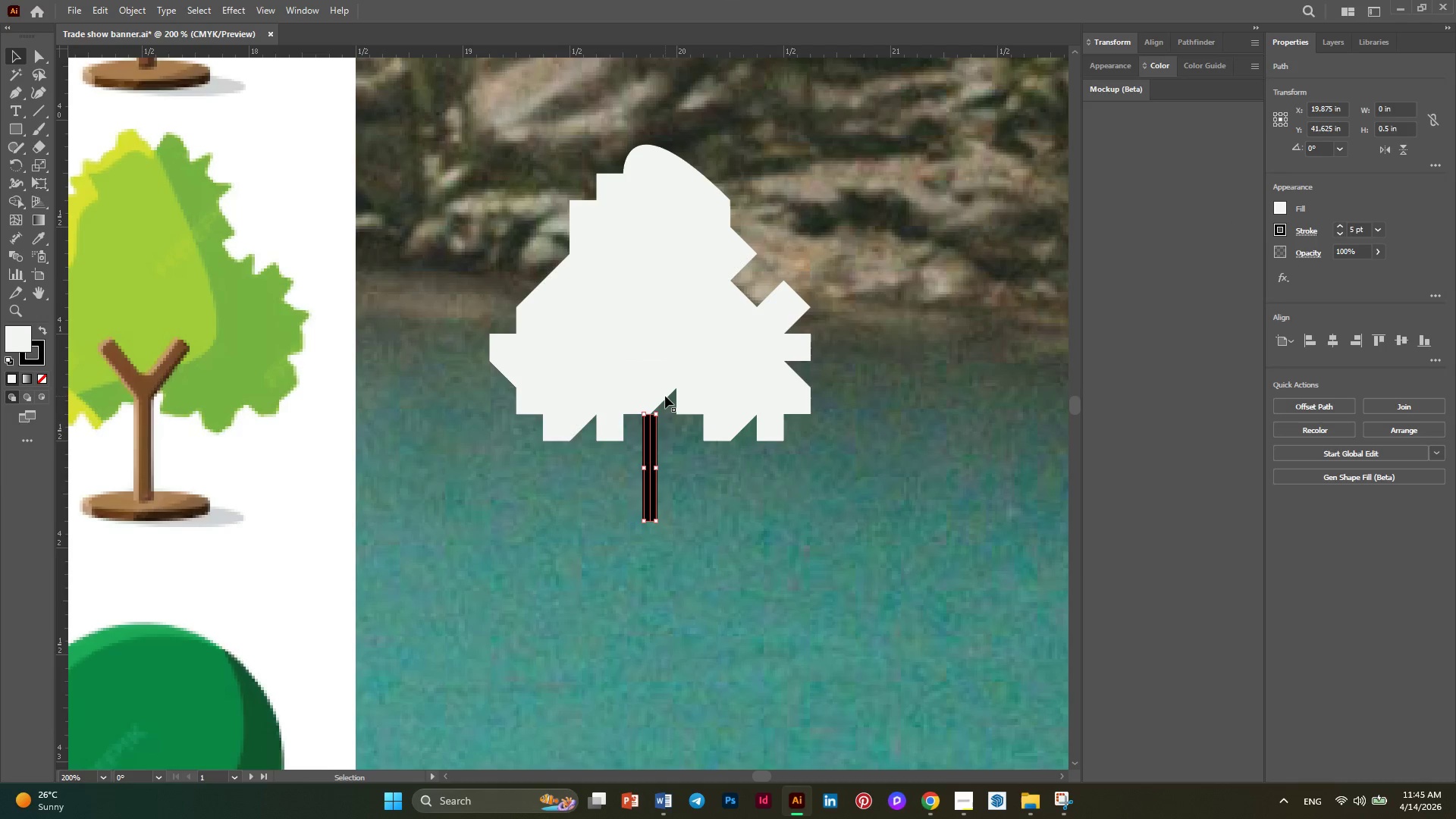 
key(Control+Y)
 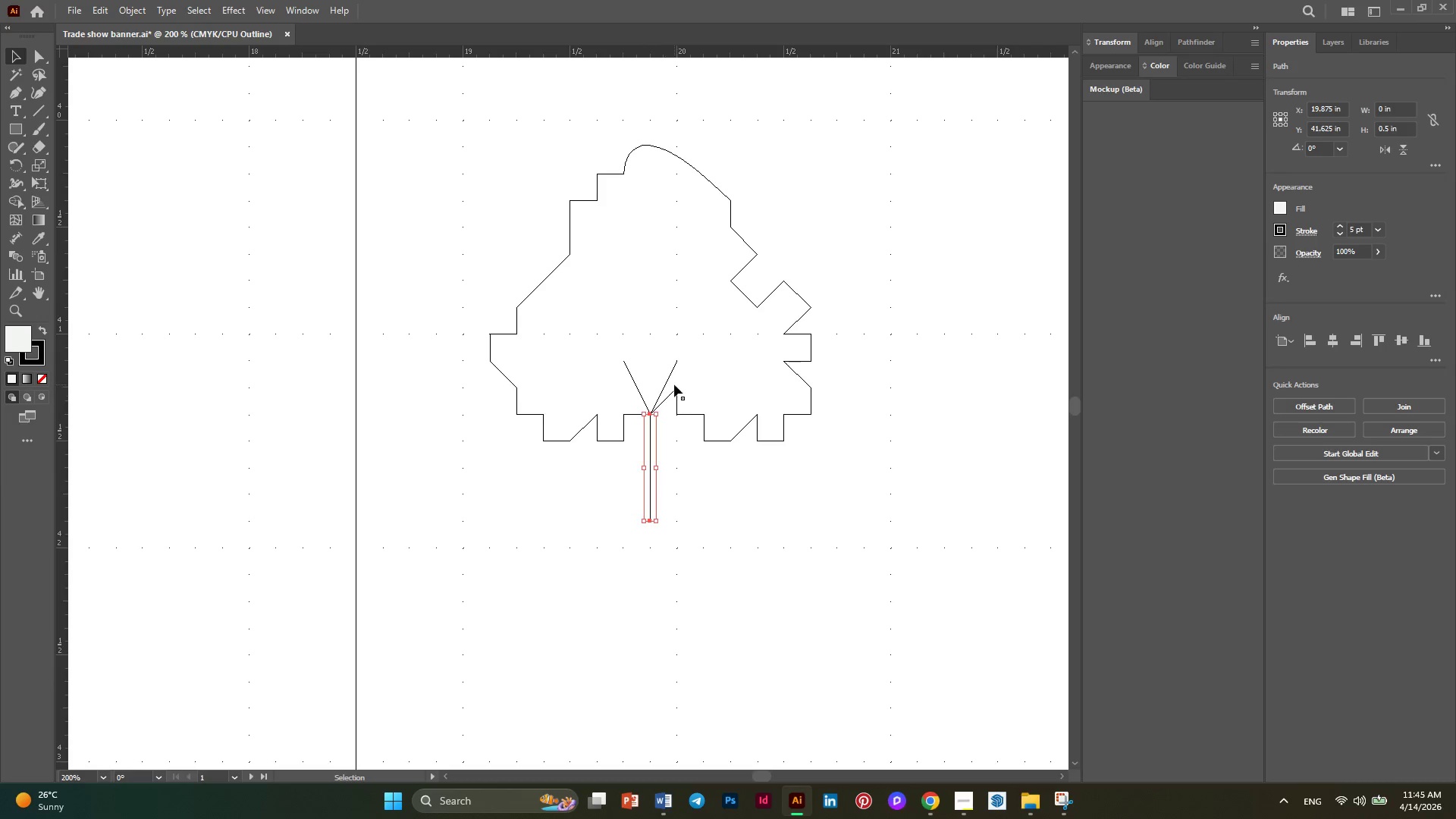 
left_click([674, 375])
 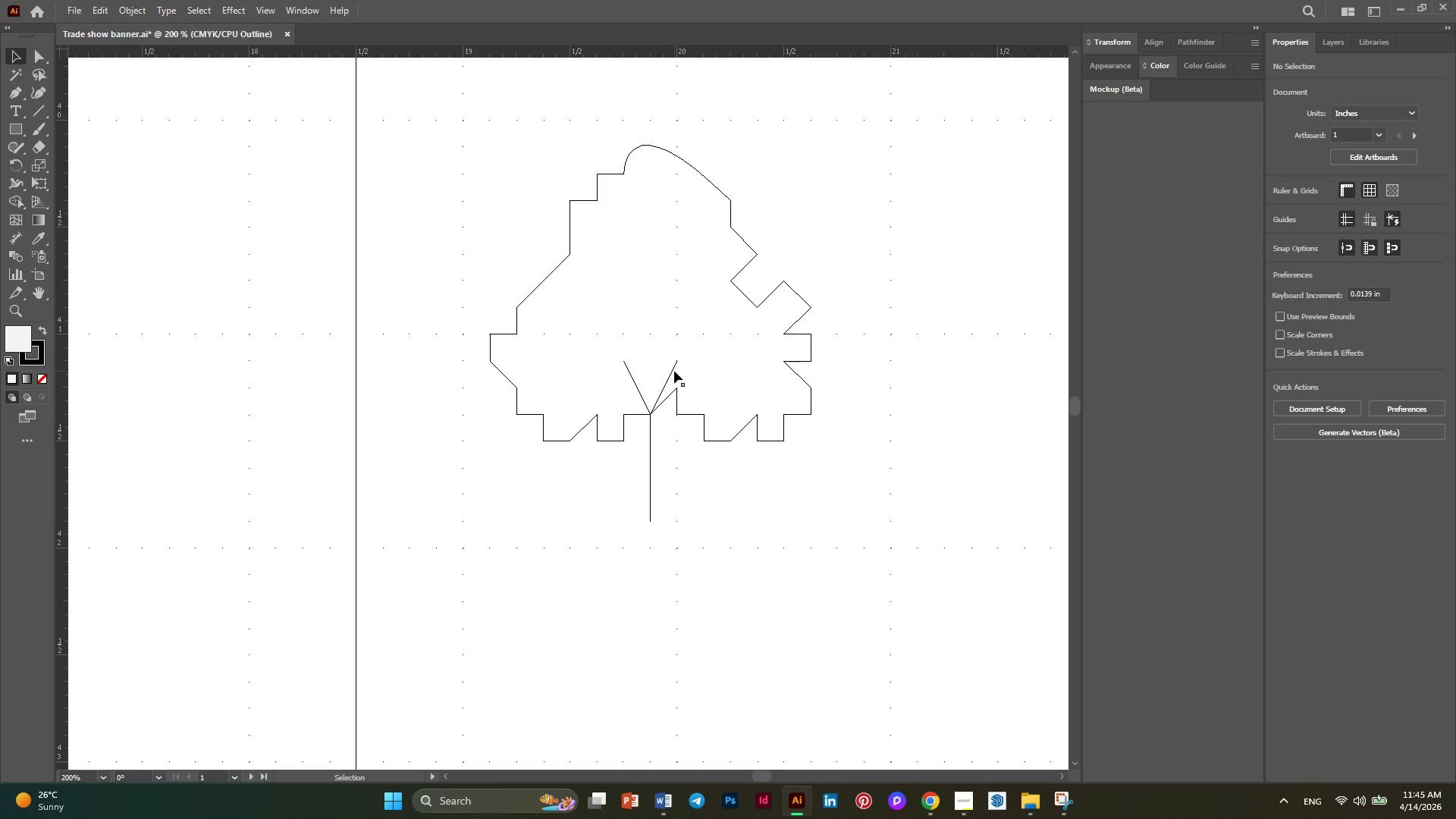 
left_click([674, 370])
 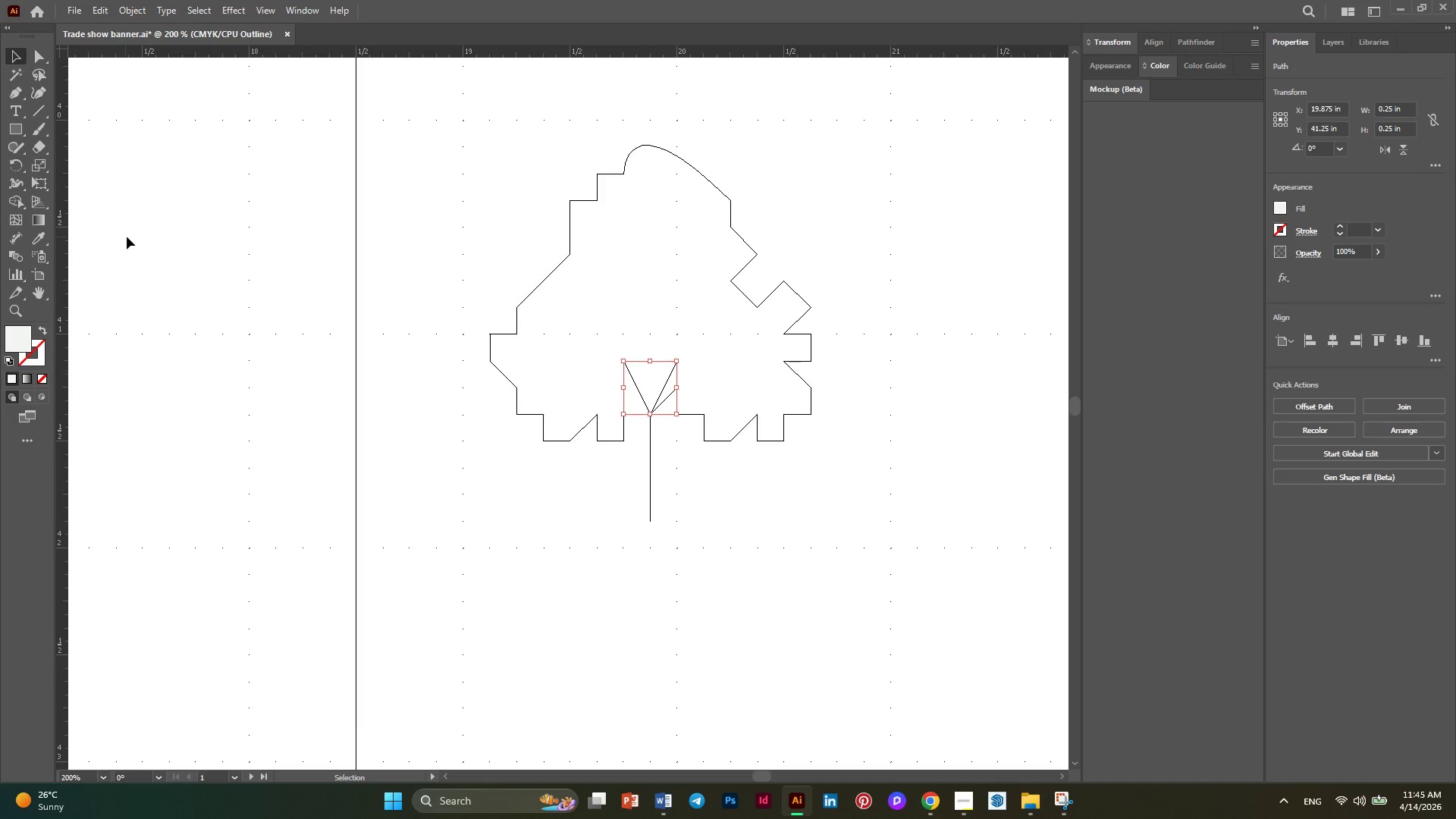 
left_click([33, 235])
 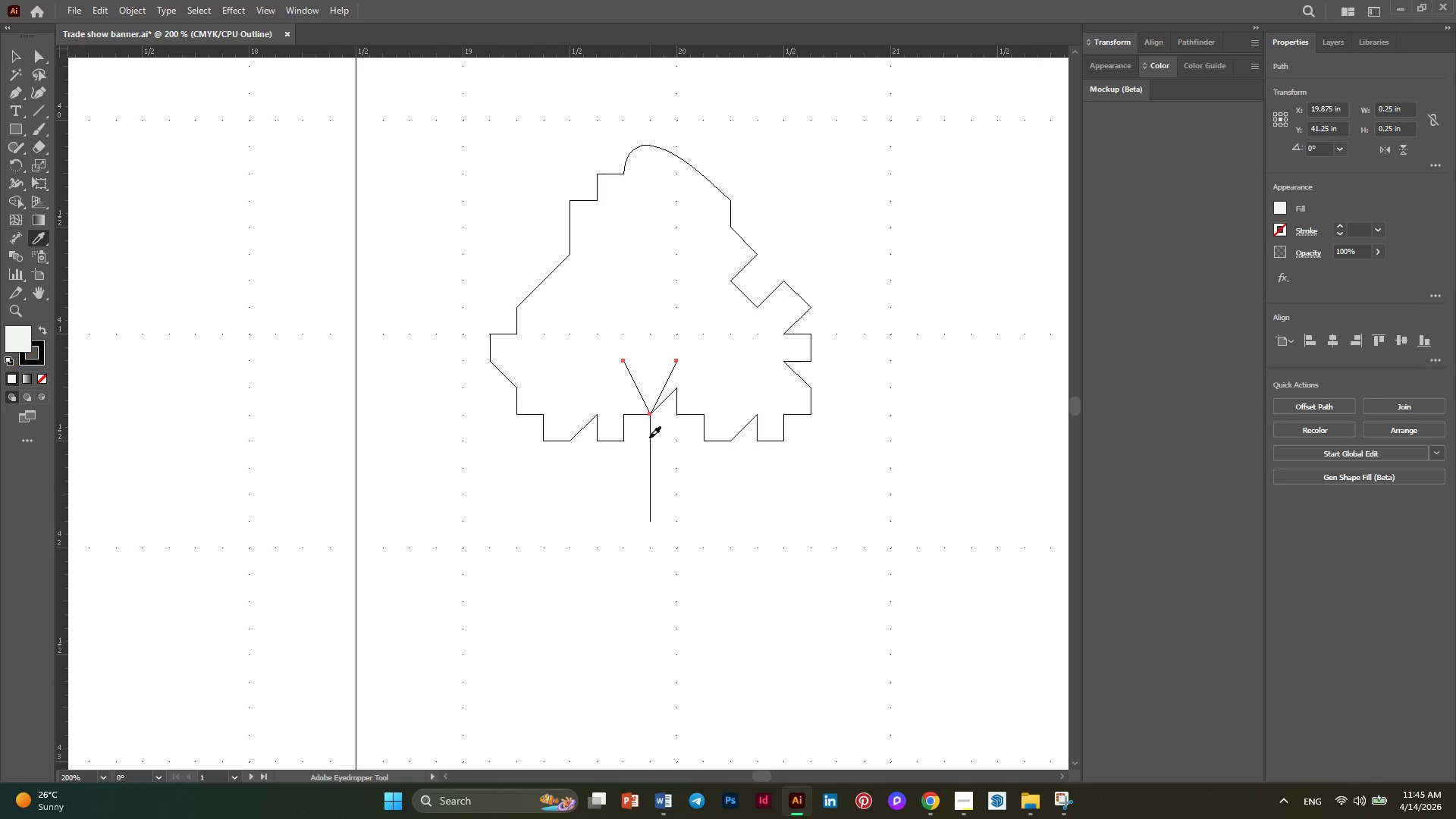 
double_click([649, 438])
 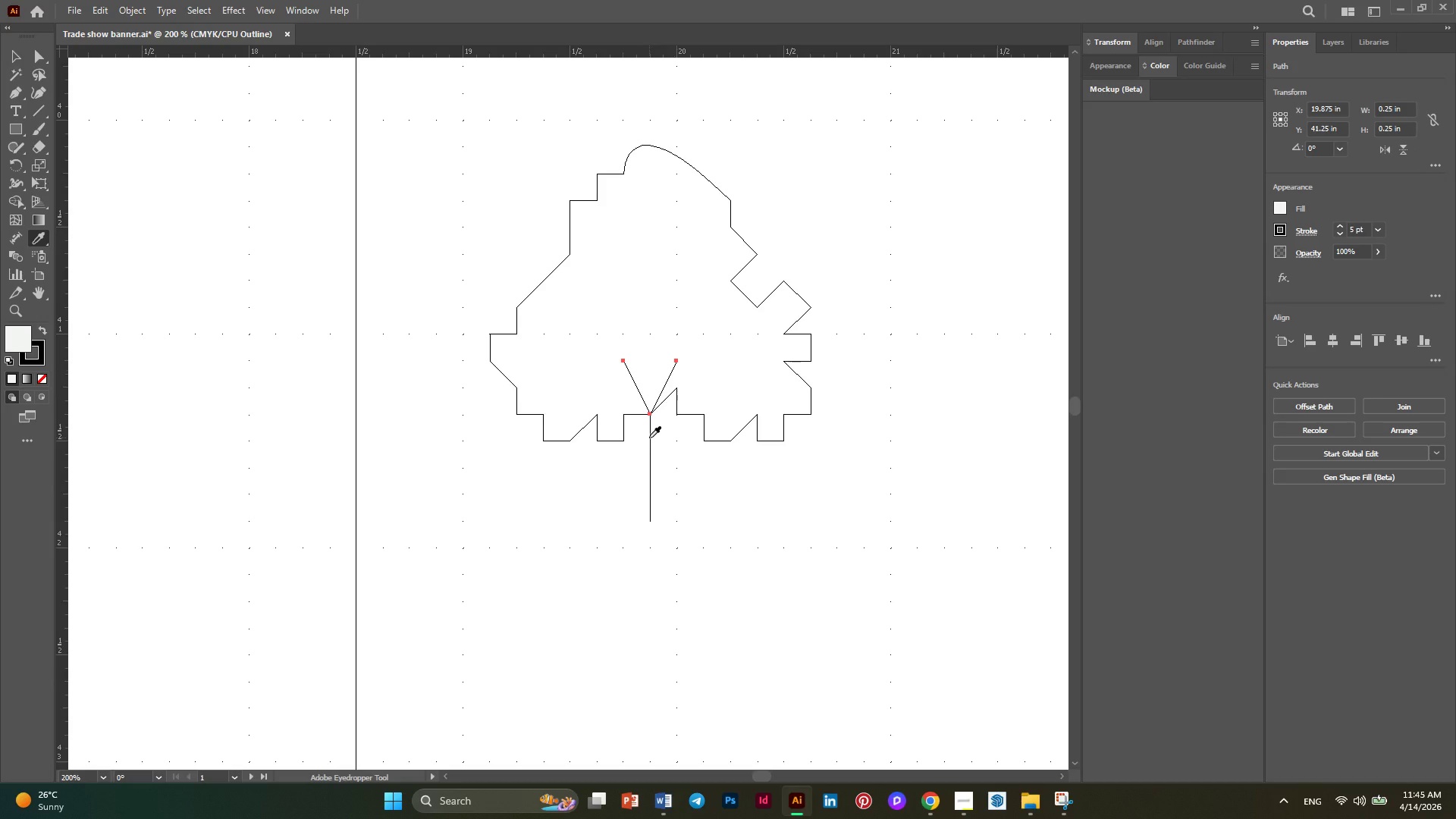 
left_click([649, 438])
 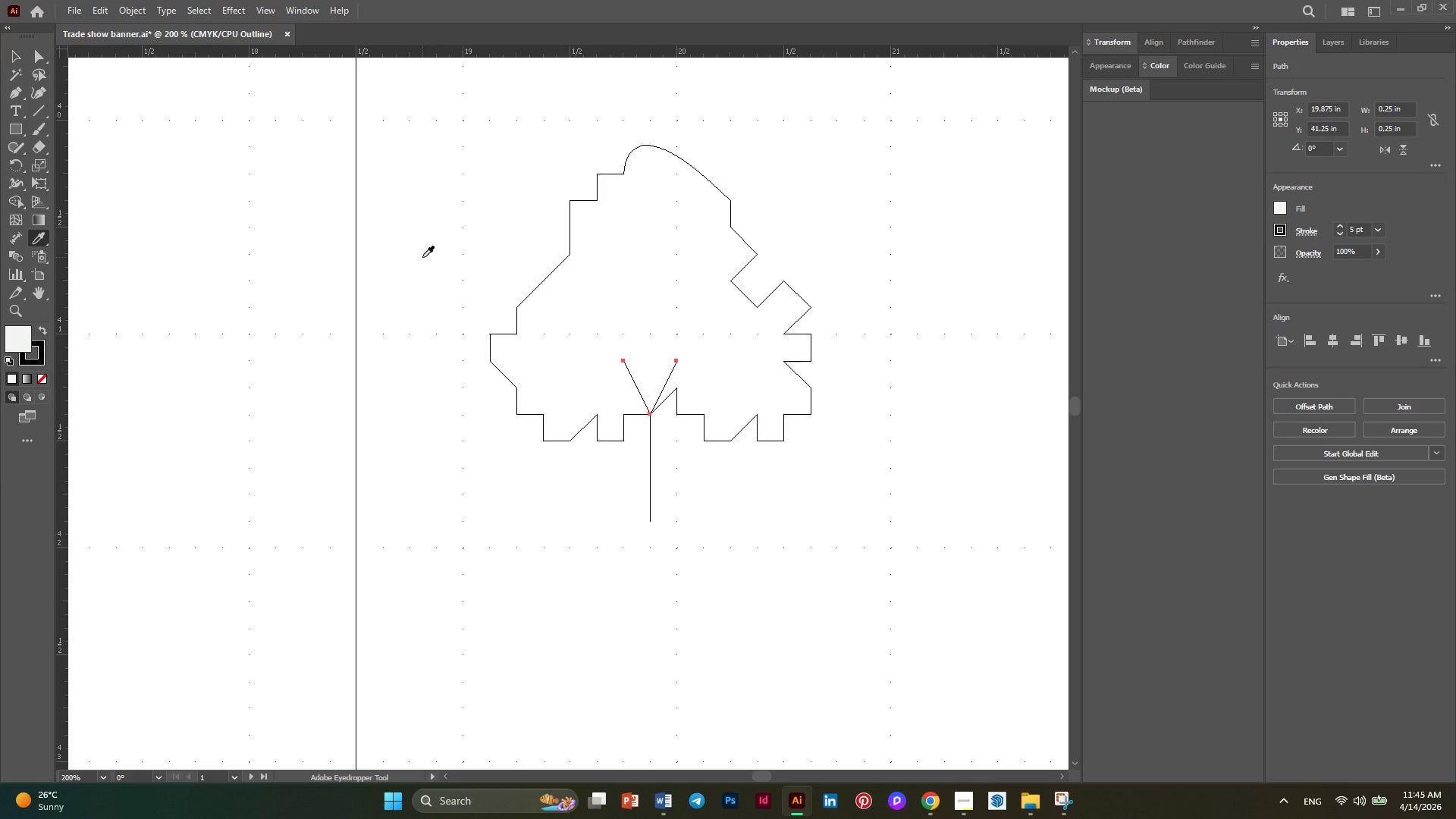 
wait(5.31)
 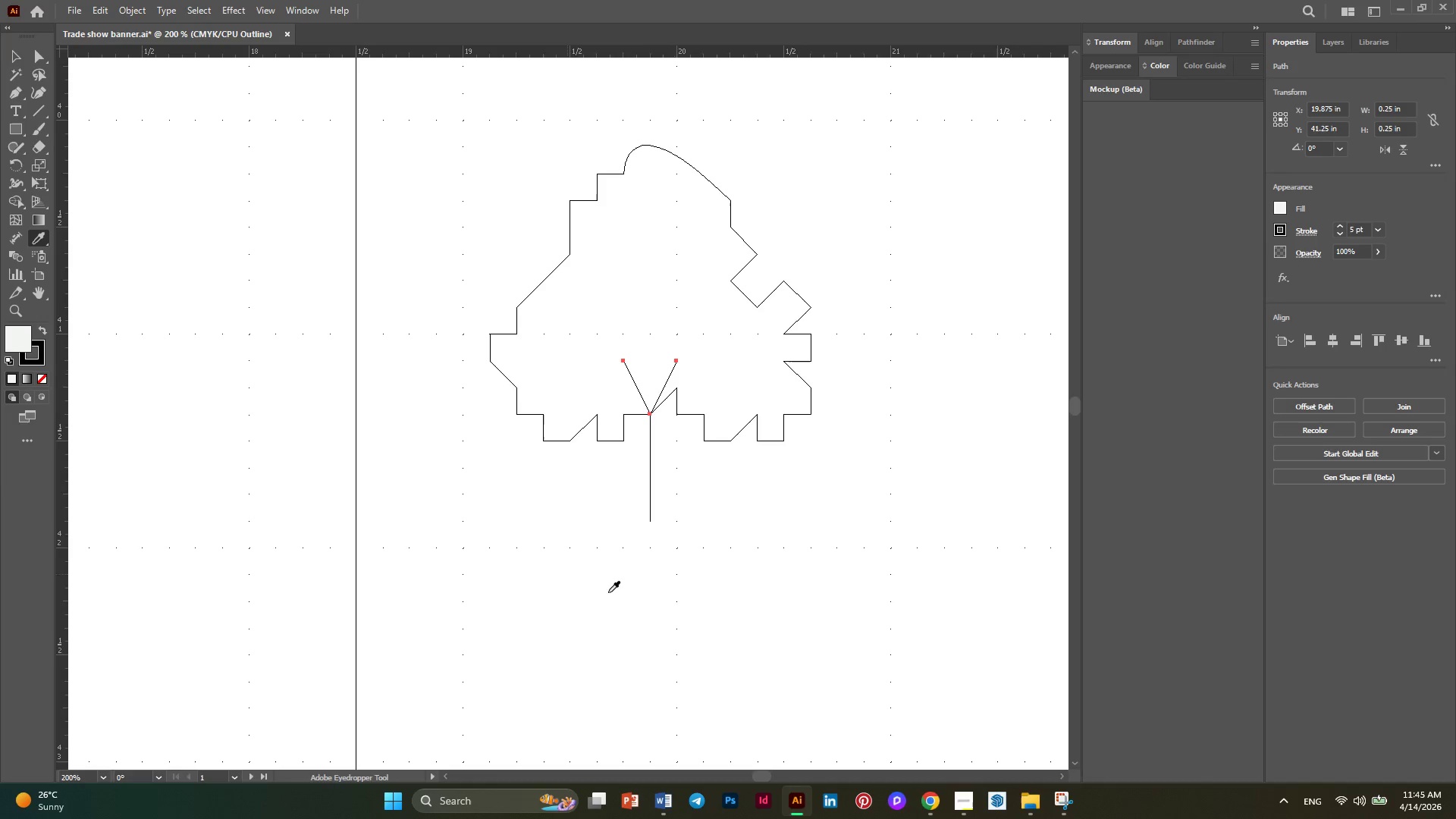 
left_click([16, 59])
 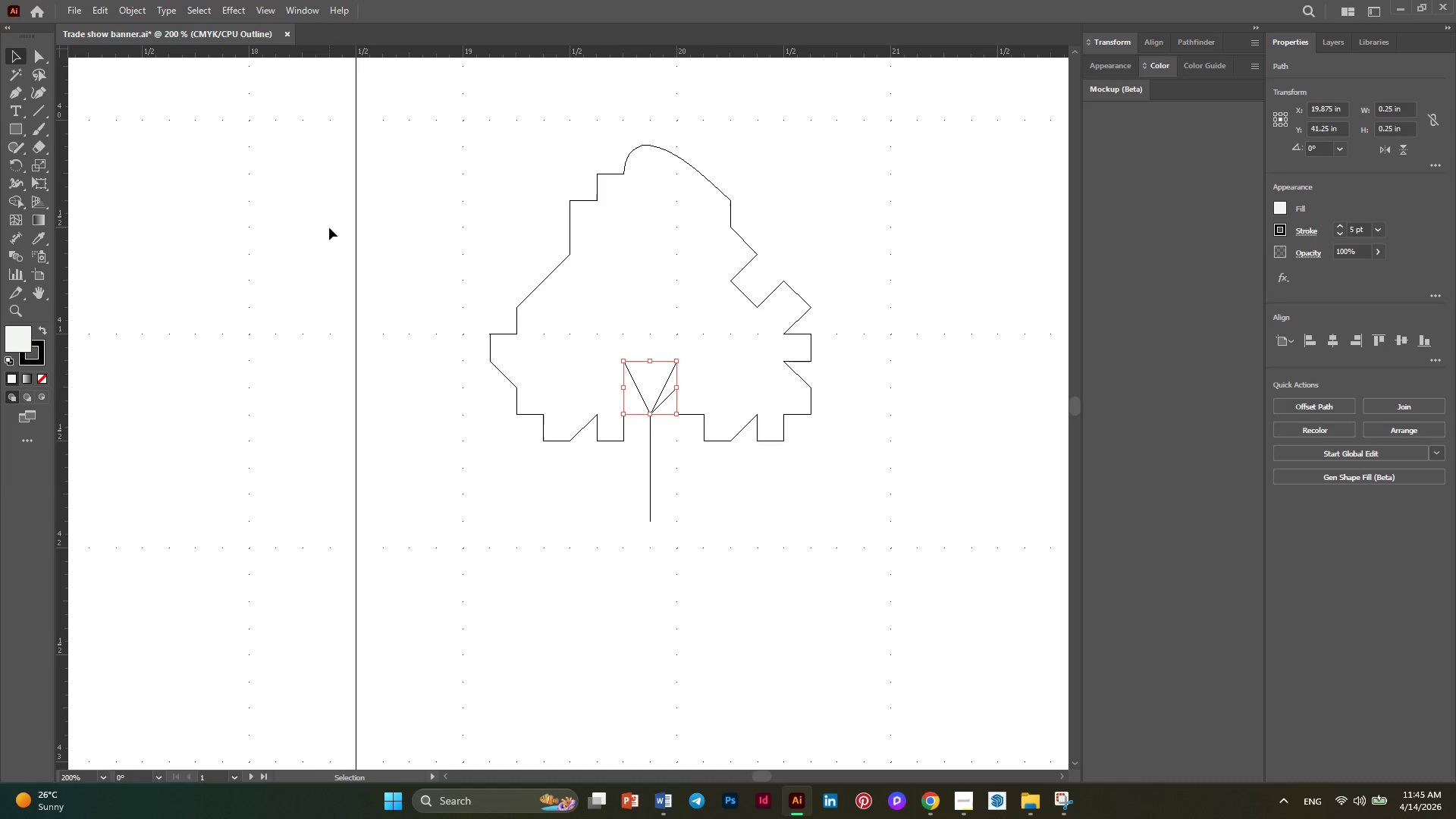 
key(Control+Y)
 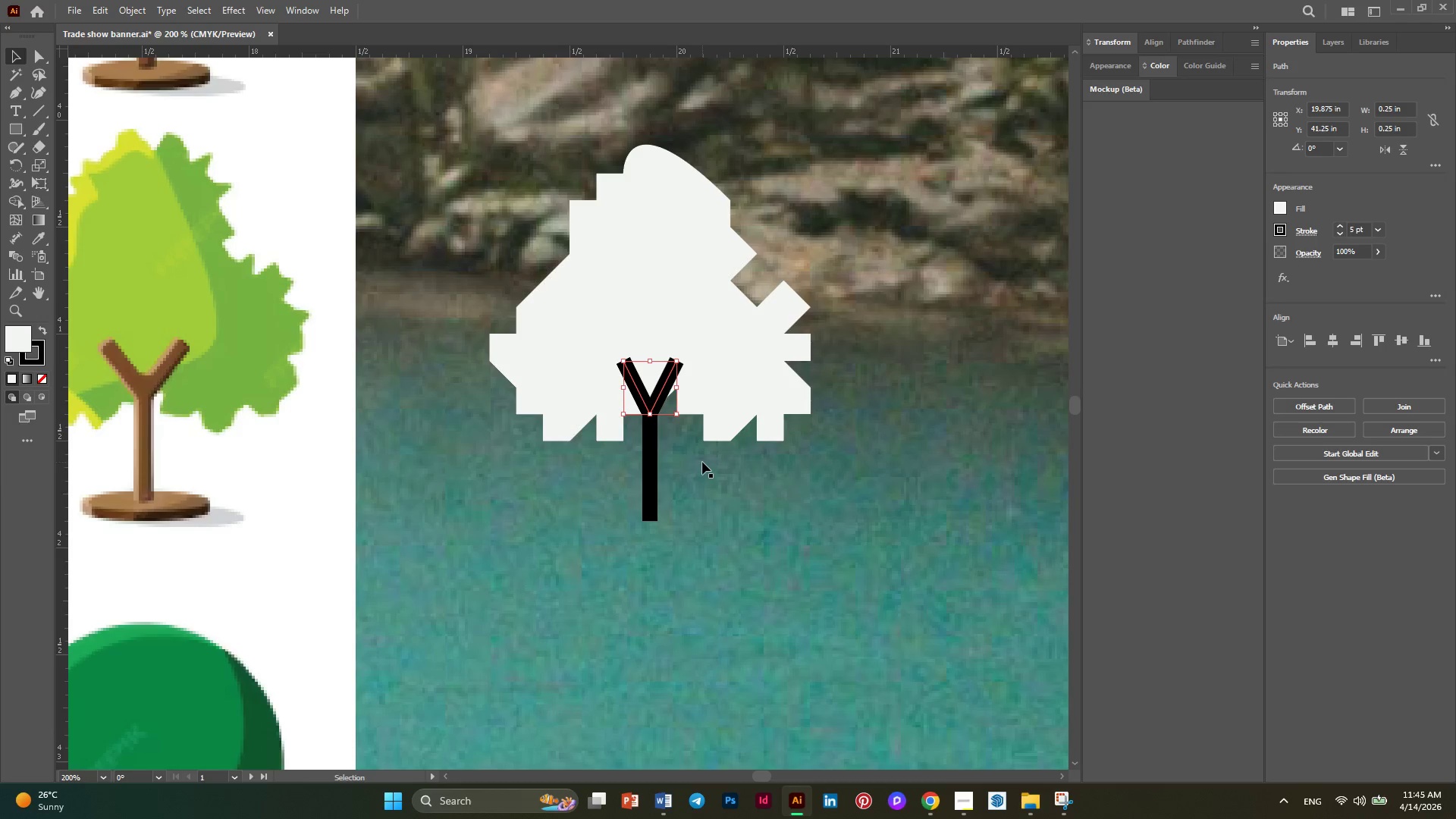 
left_click([702, 462])
 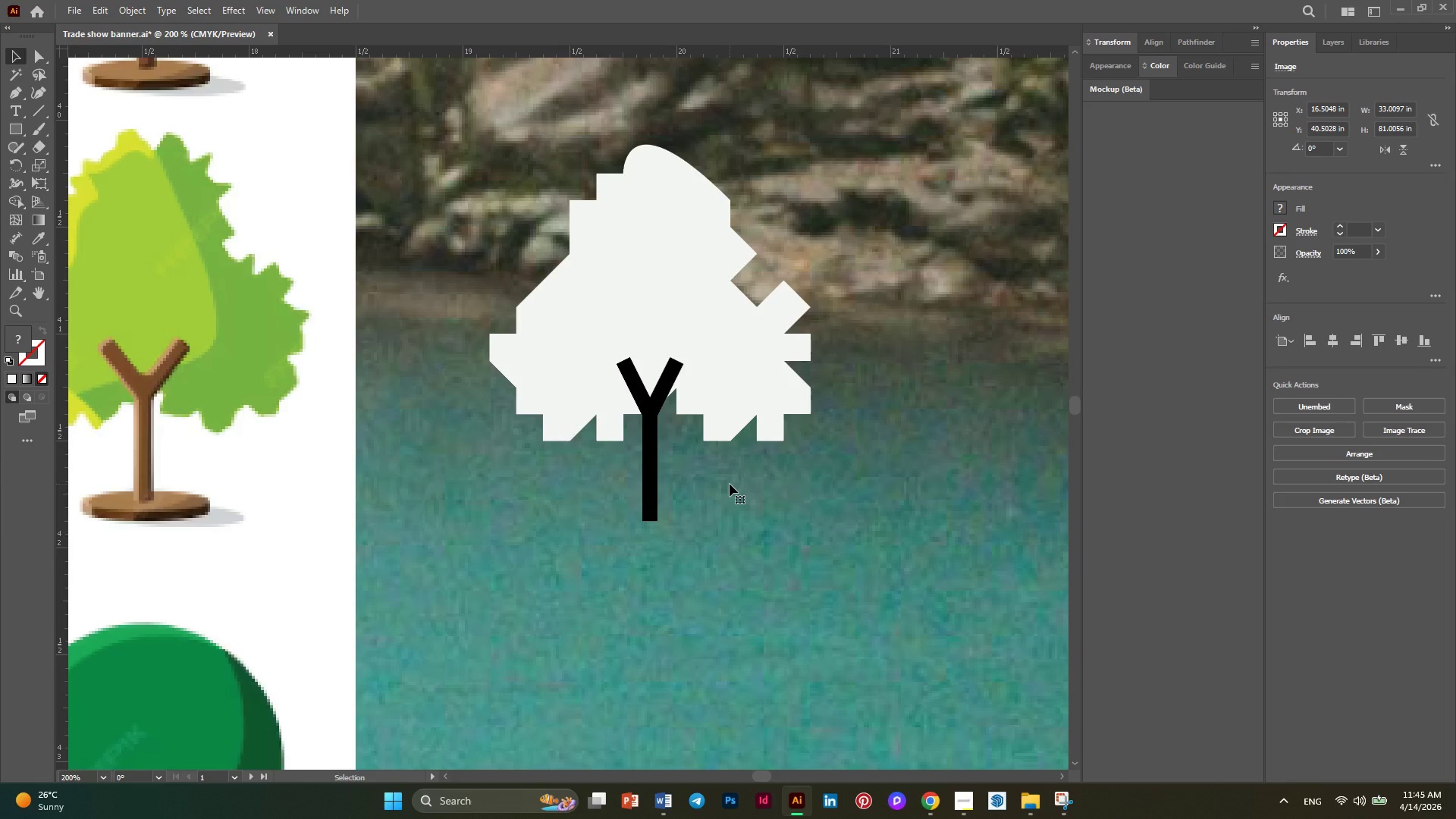 
hold_key(key=AltLeft, duration=0.34)
 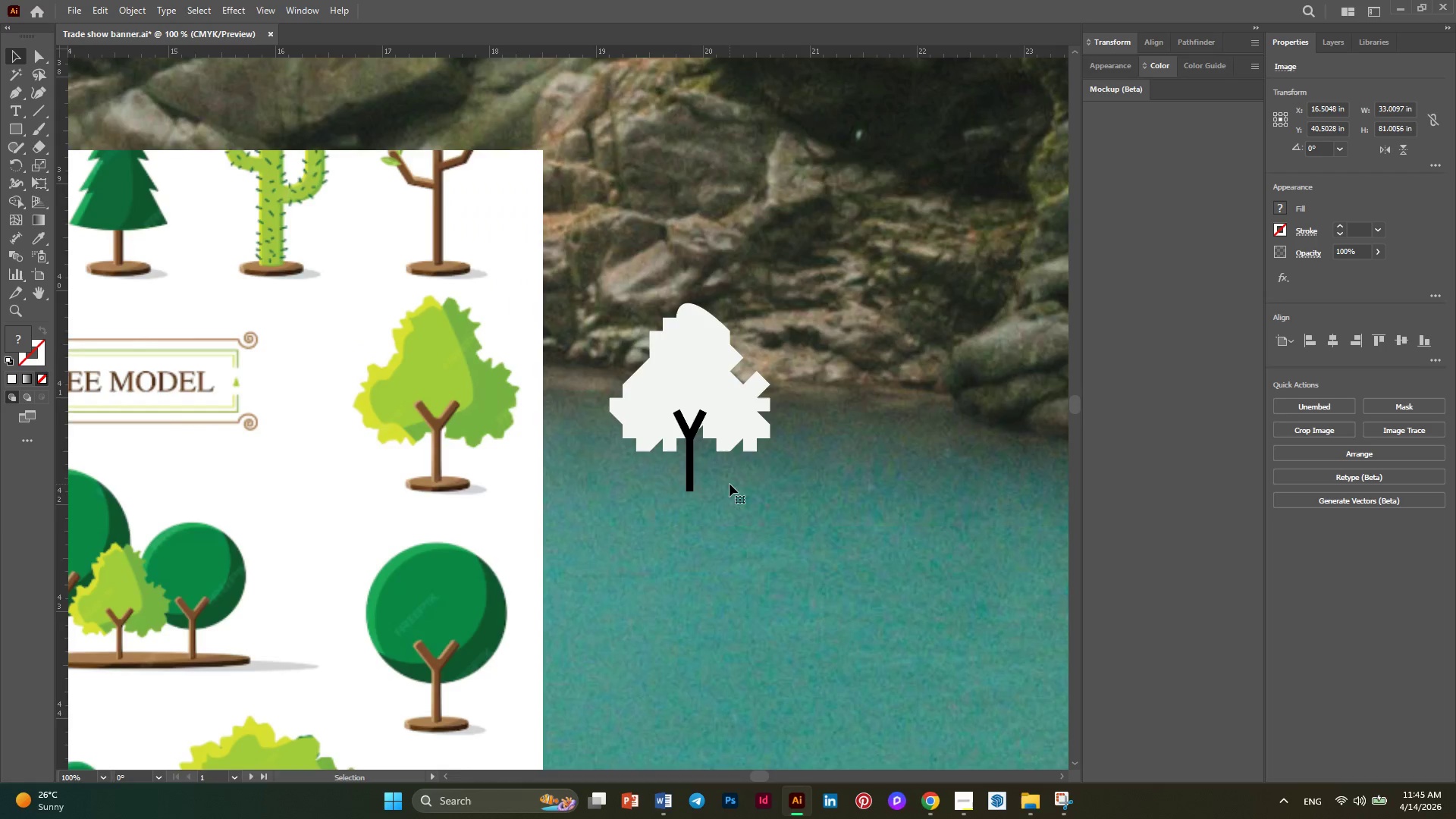 
key(Alt+AltLeft)
 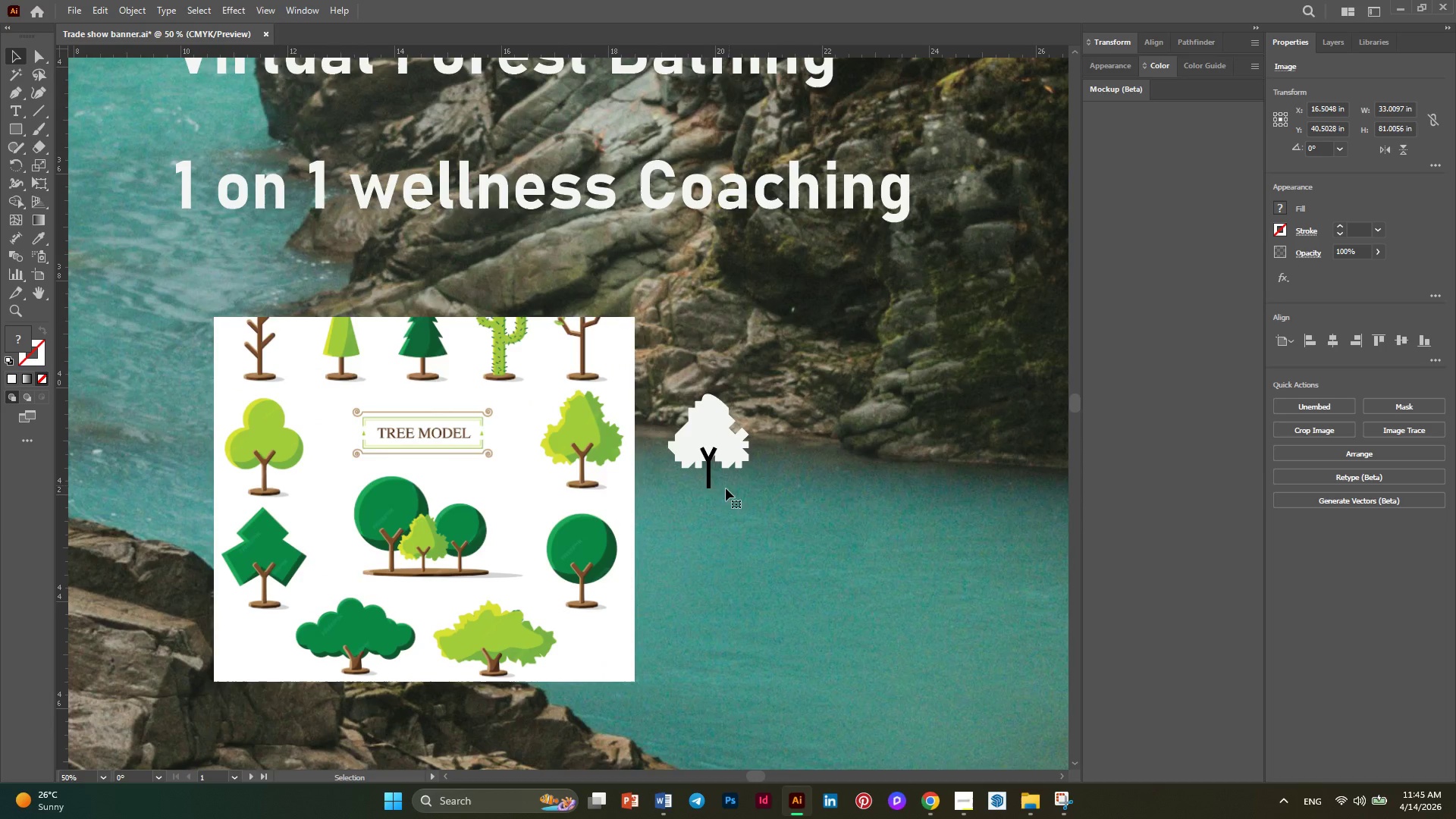 
scroll: coordinate [730, 484], scroll_direction: down, amount: 4.0
 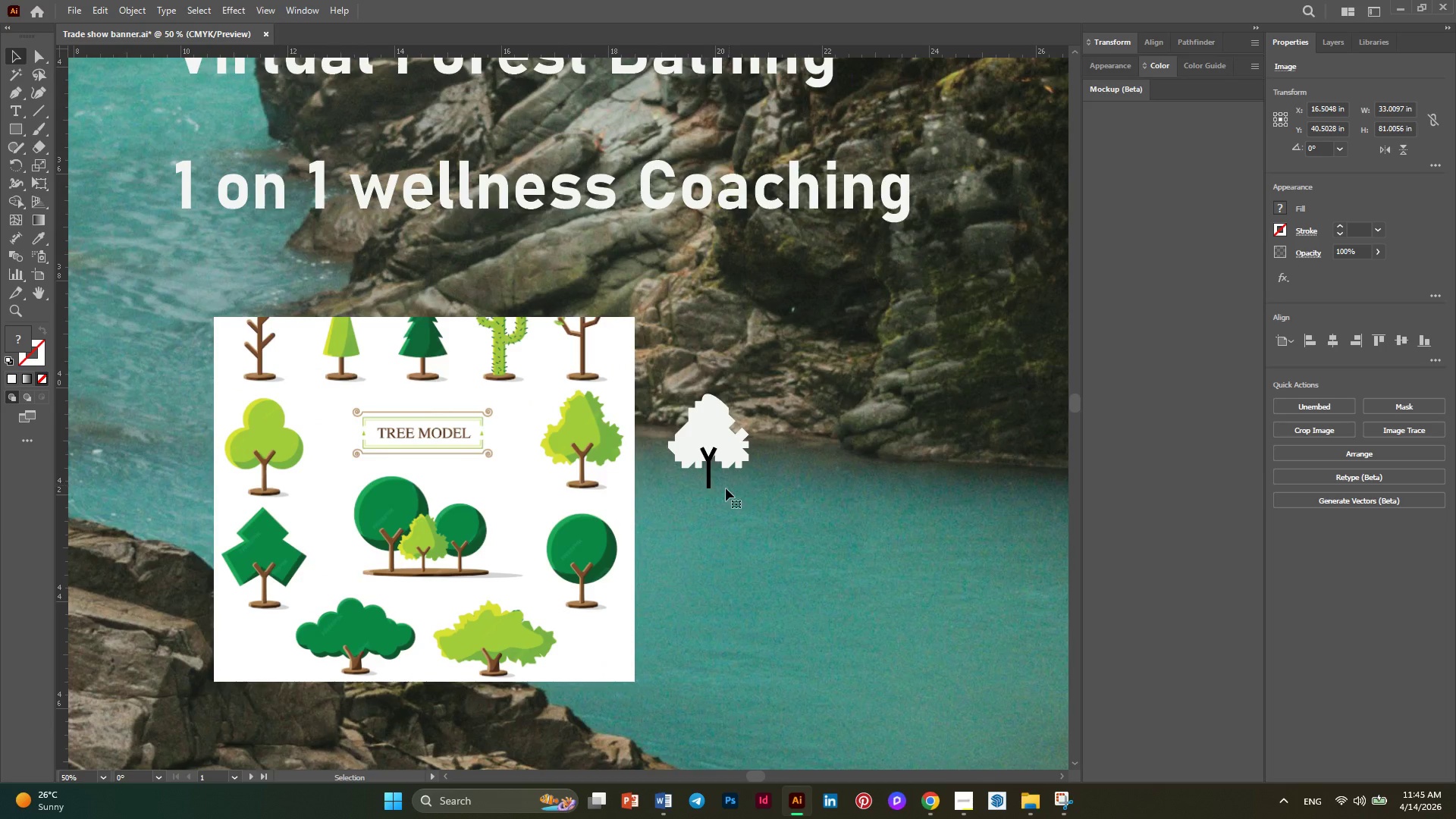 
hold_key(key=AltLeft, duration=0.38)
scroll: coordinate [722, 491], scroll_direction: up, amount: 1.0
 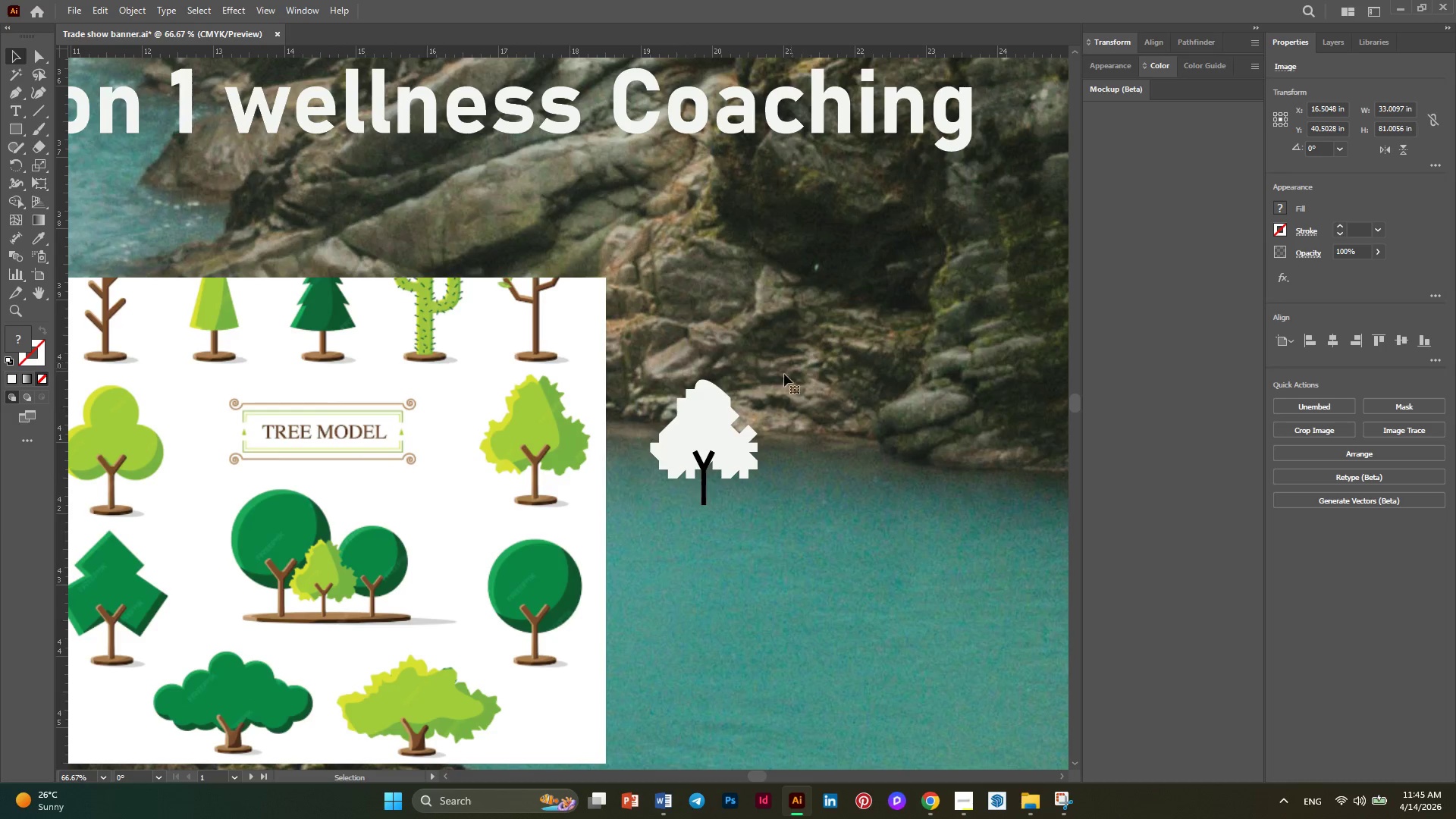 
left_click([737, 434])
 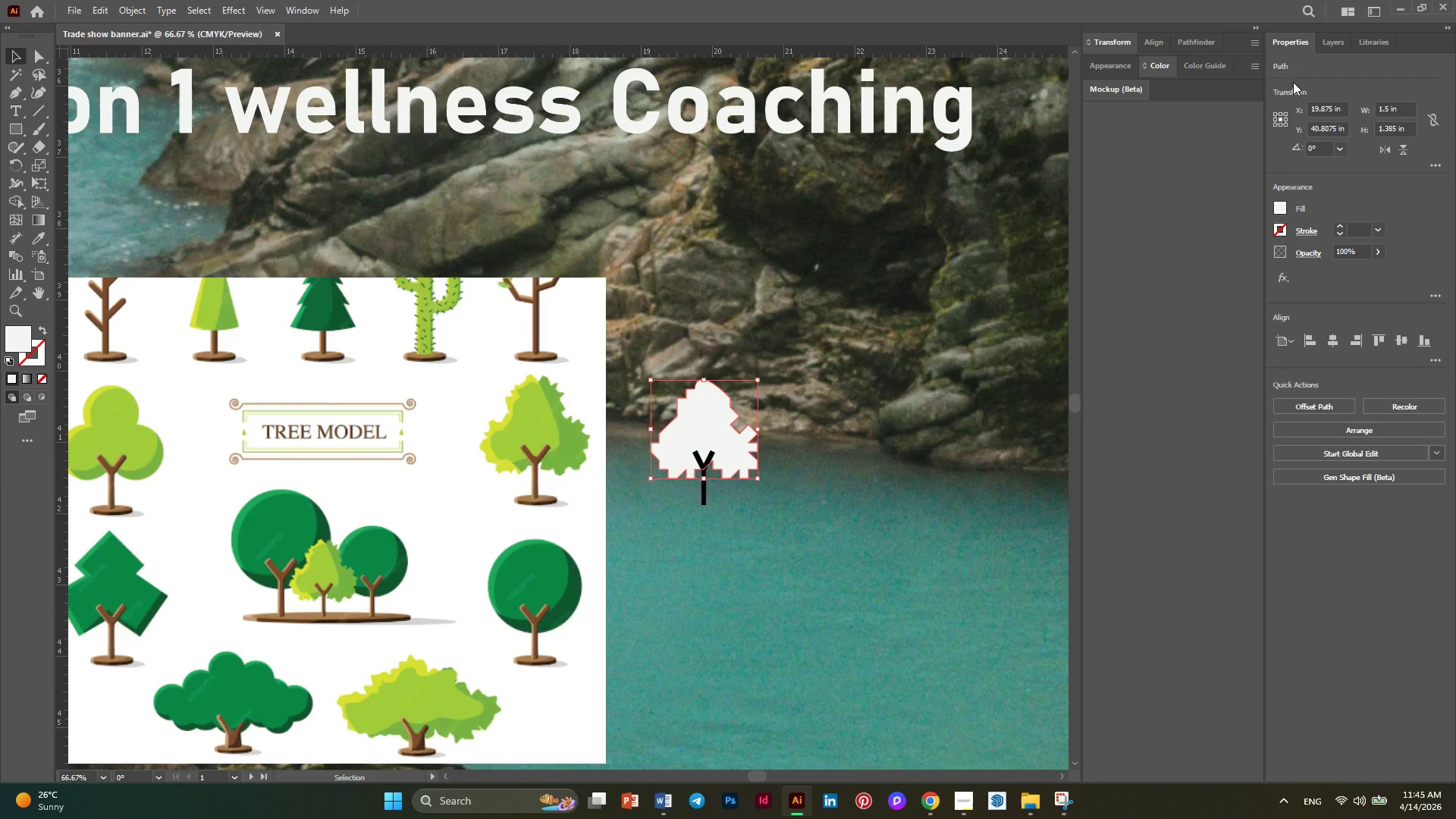 
left_click([1322, 45])
 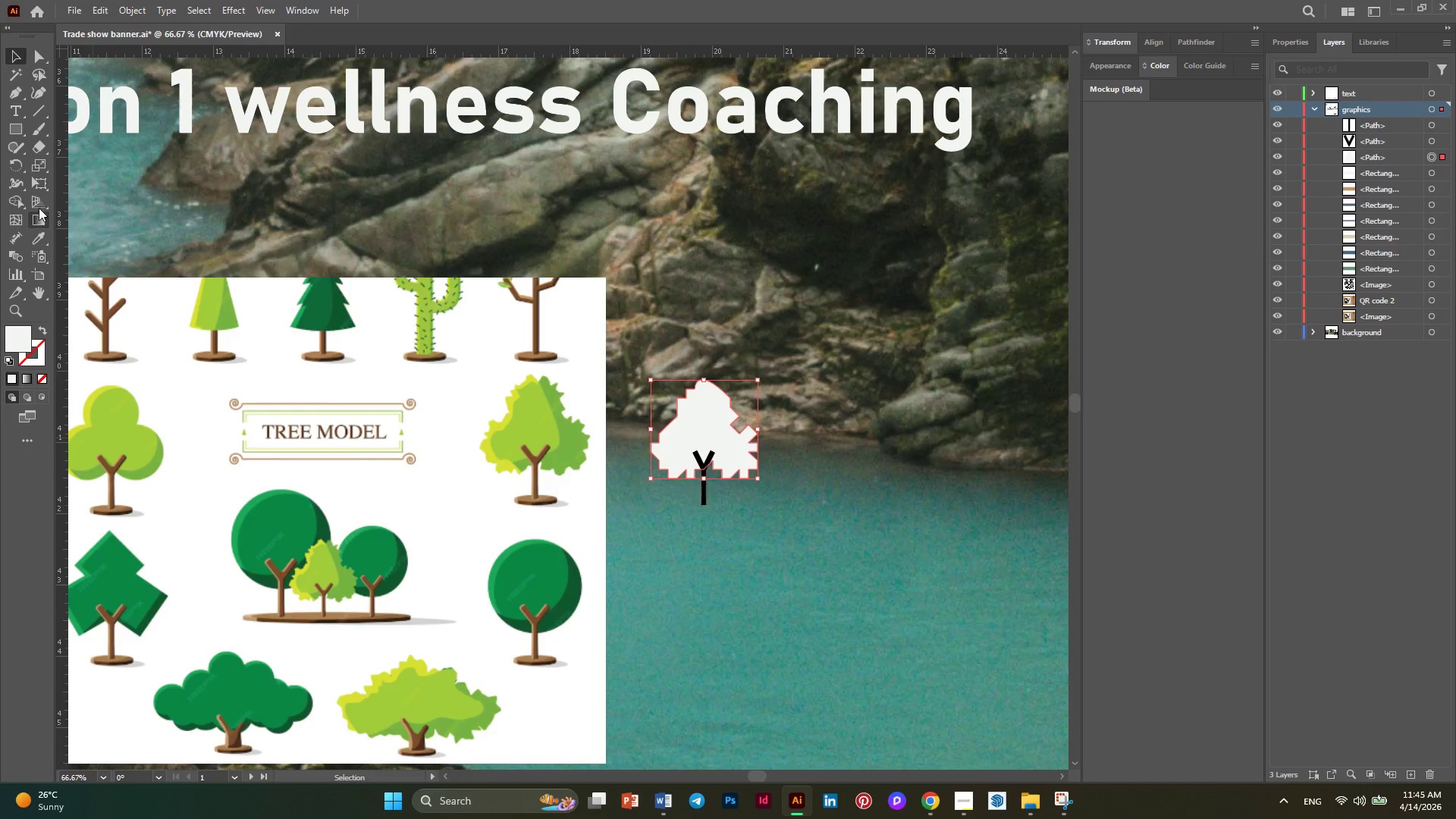 
right_click([11, 136])
 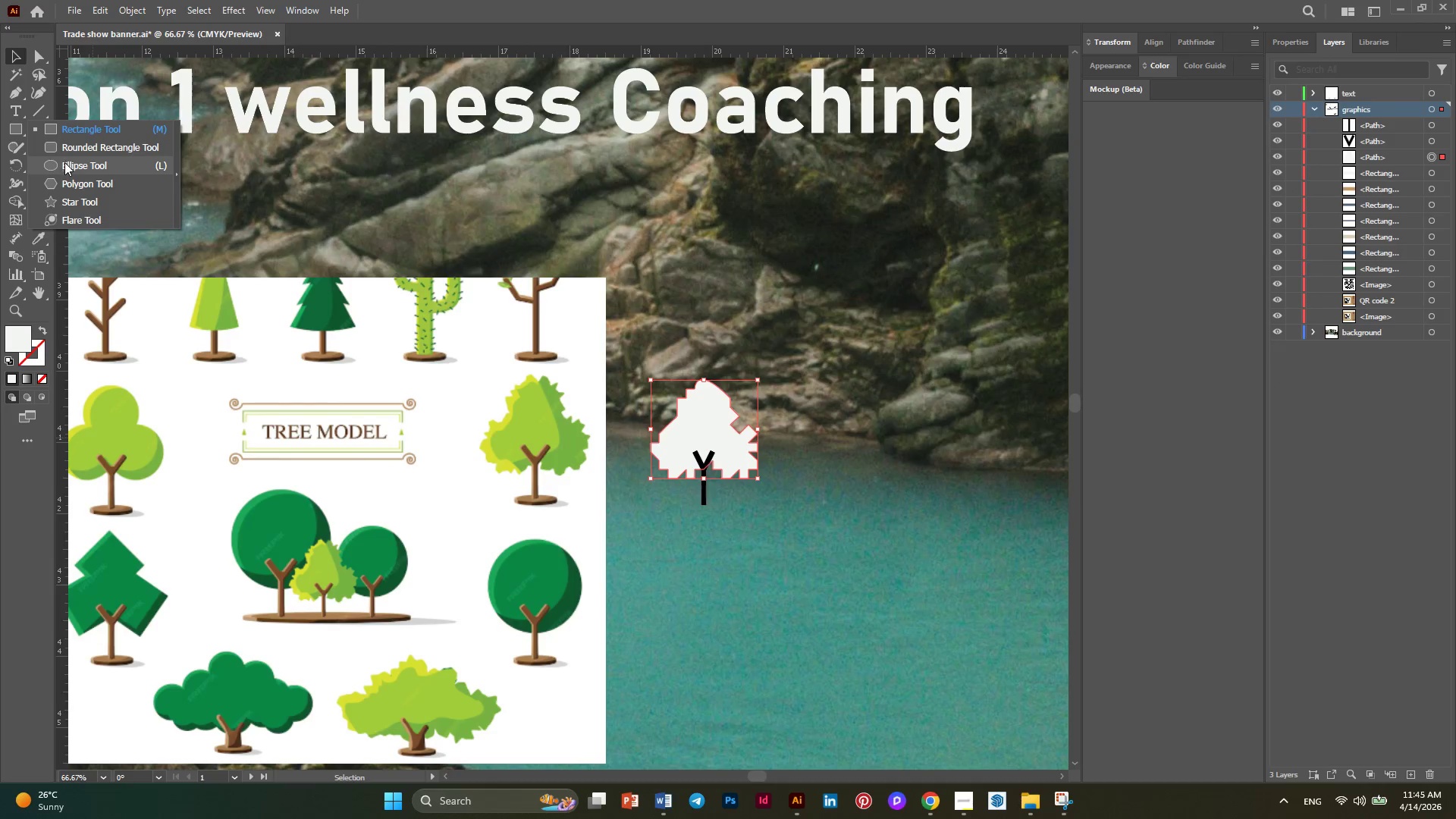 
left_click([64, 163])
 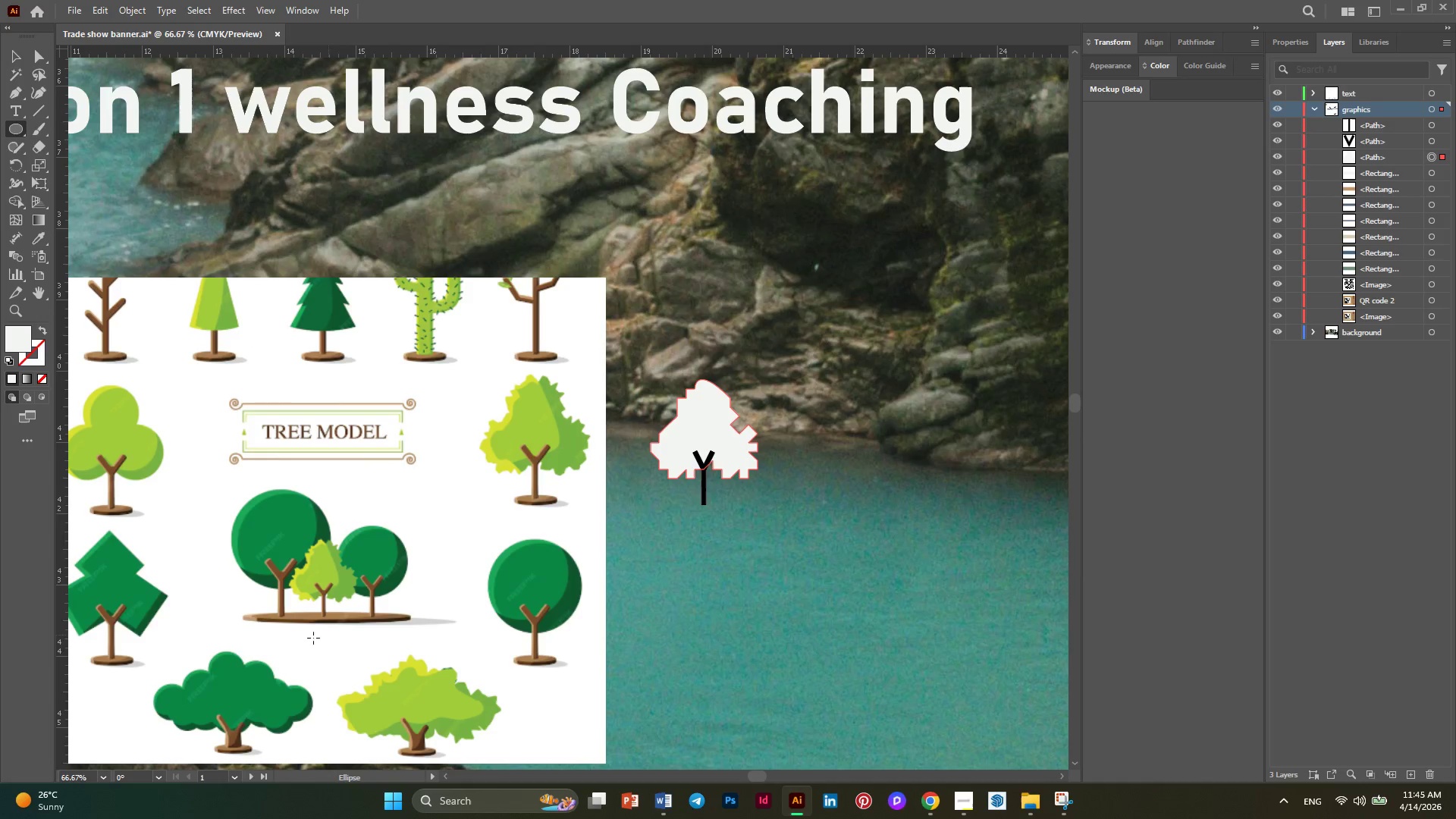 
hold_key(key=AltLeft, duration=0.39)
scroll: coordinate [240, 644], scroll_direction: up, amount: 3.0
 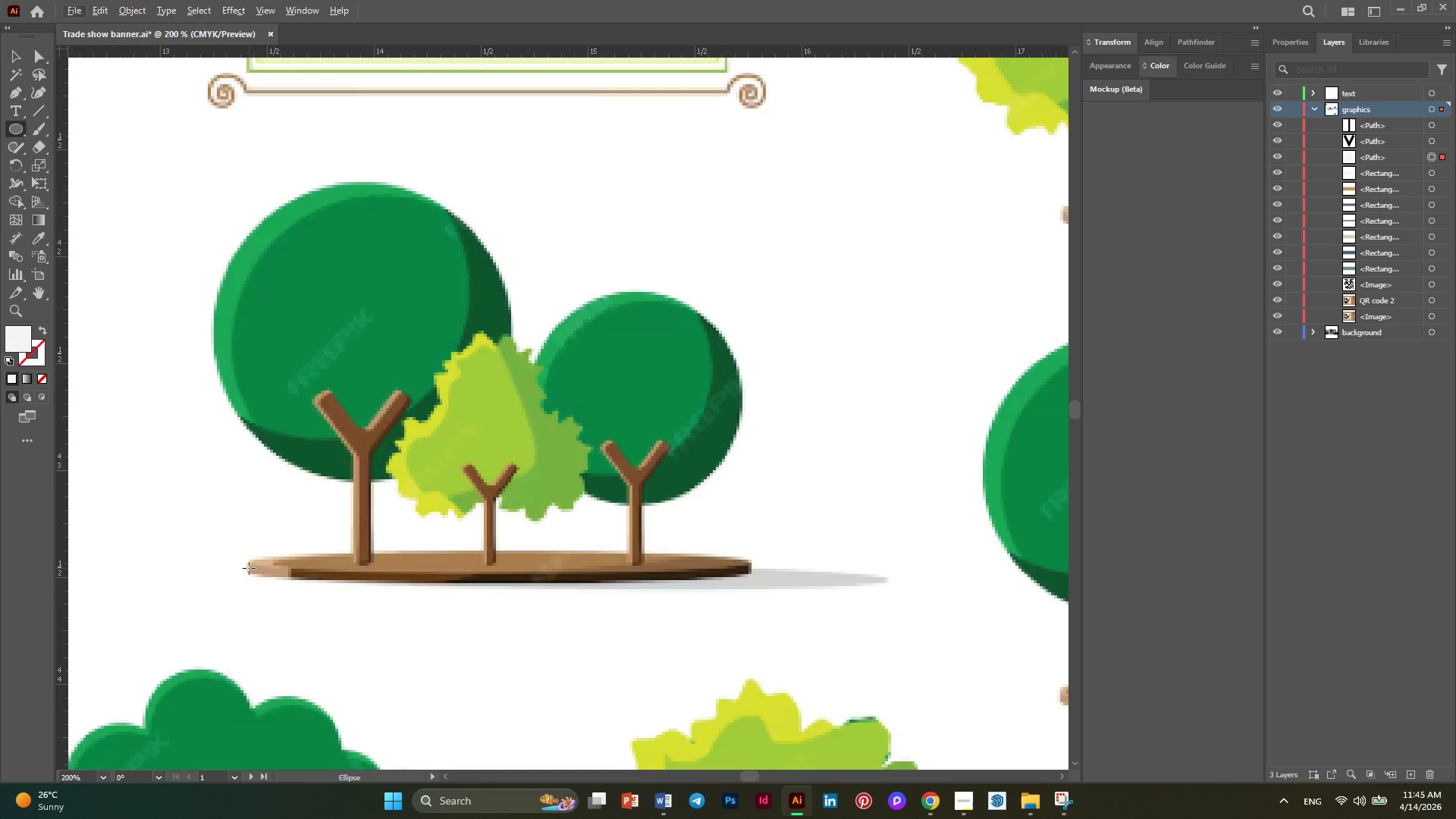 
left_click_drag(start_coordinate=[247, 570], to_coordinate=[760, 544])
 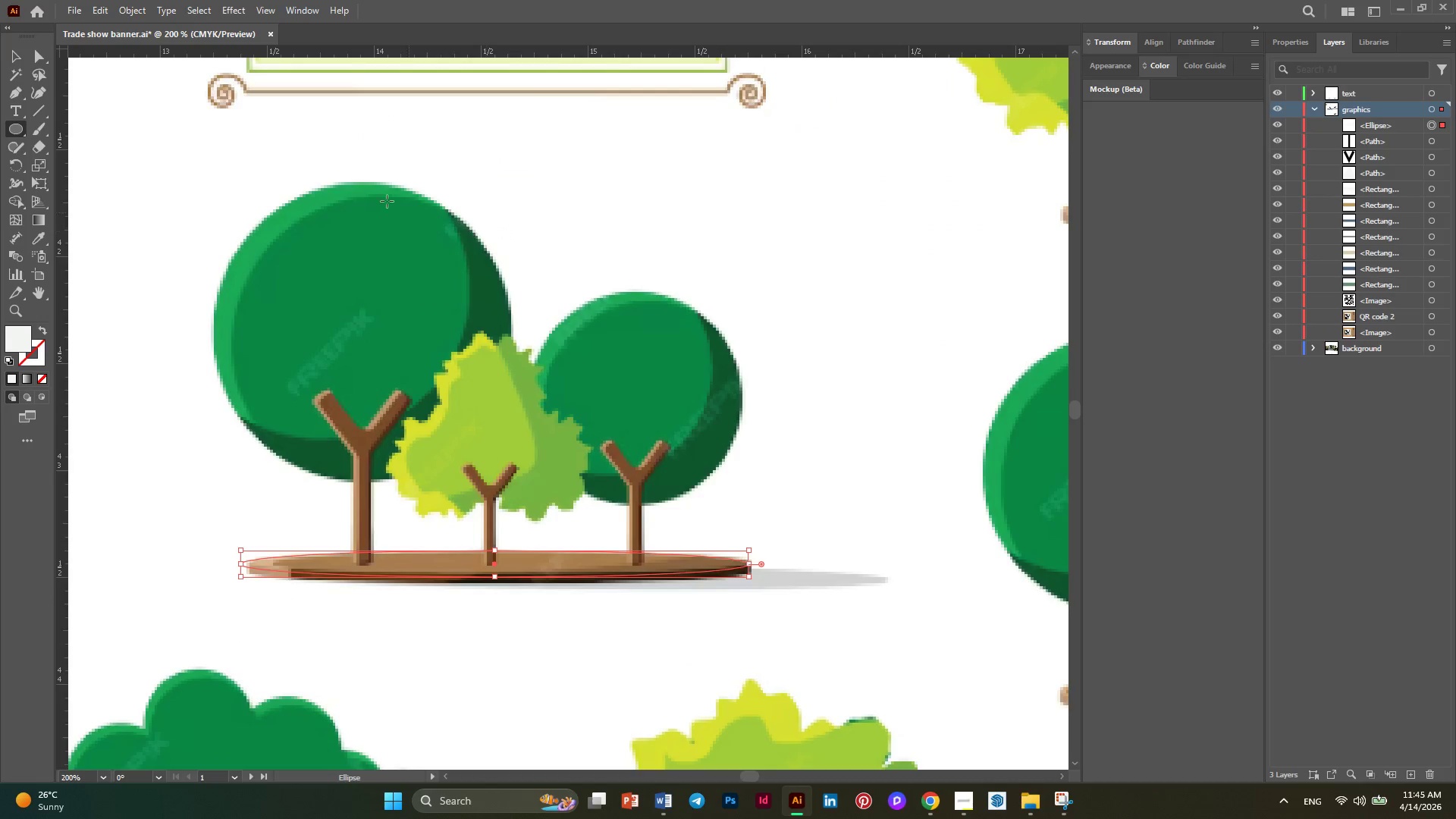 
mouse_move([47, 80])
 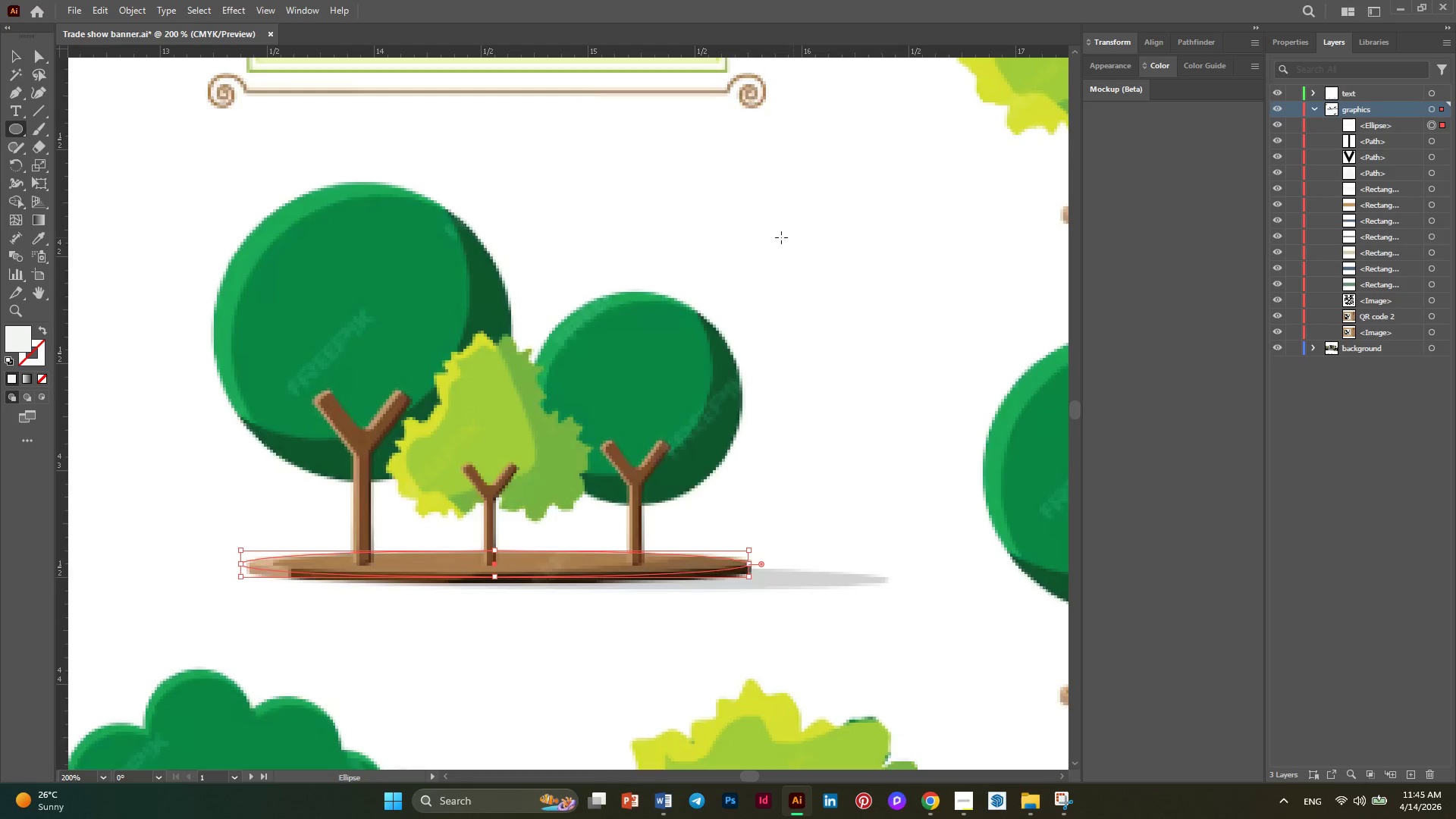 
hold_key(key=AltLeft, duration=0.33)
scroll: coordinate [634, 322], scroll_direction: down, amount: 1.0
 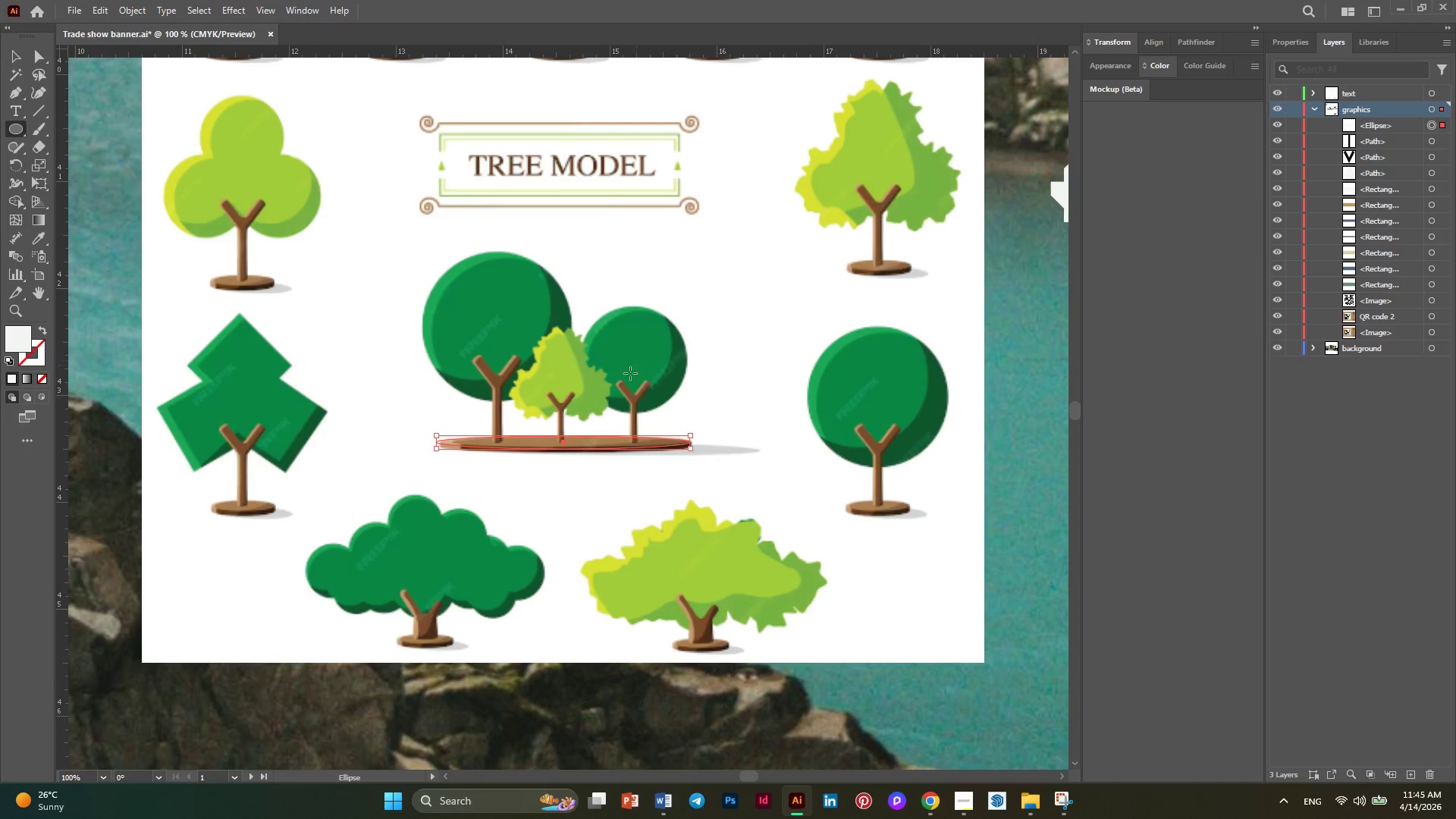 
hold_key(key=AltLeft, duration=0.33)
scroll: coordinate [588, 398], scroll_direction: down, amount: 1.0
 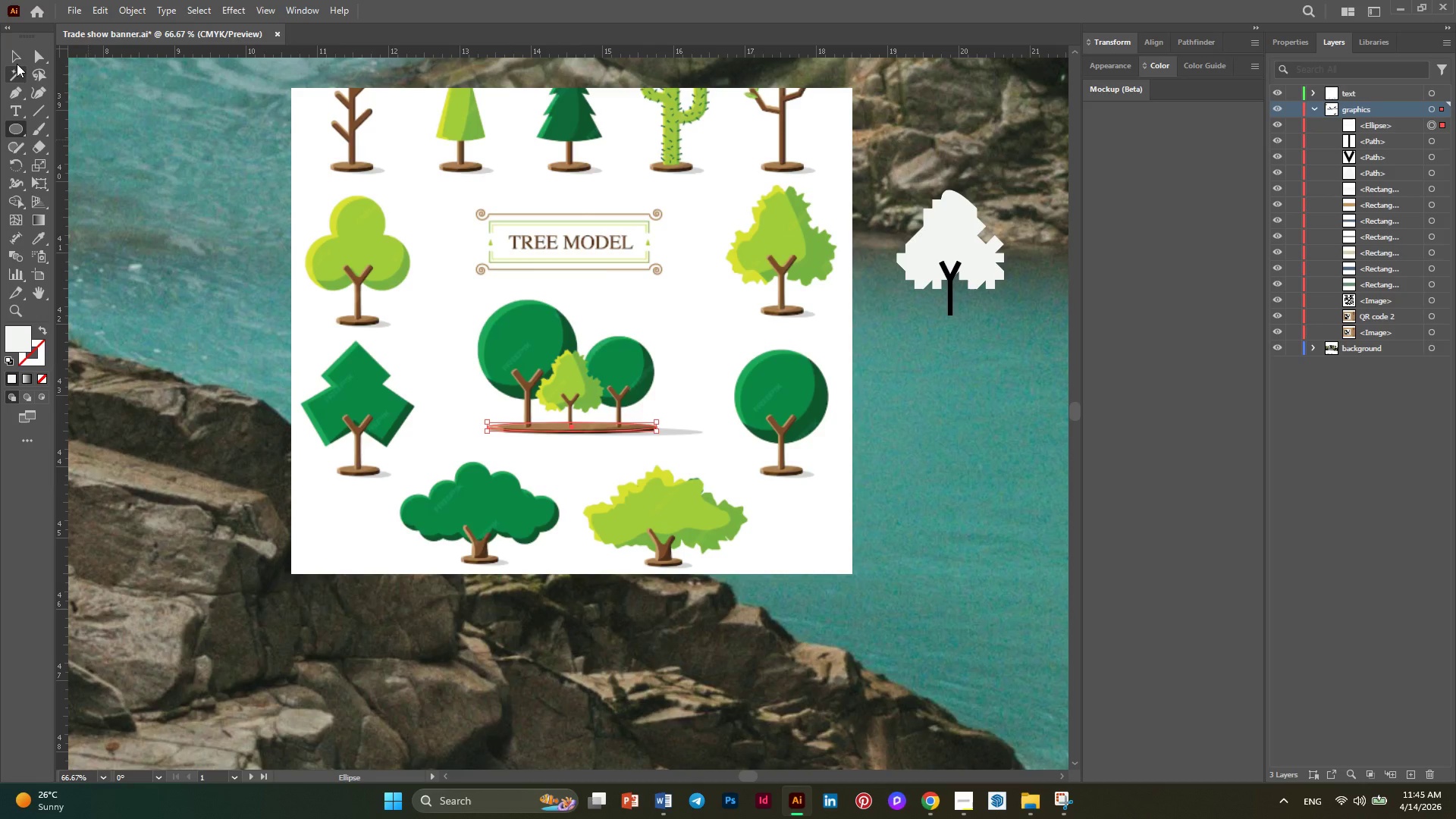 
left_click([17, 64])
 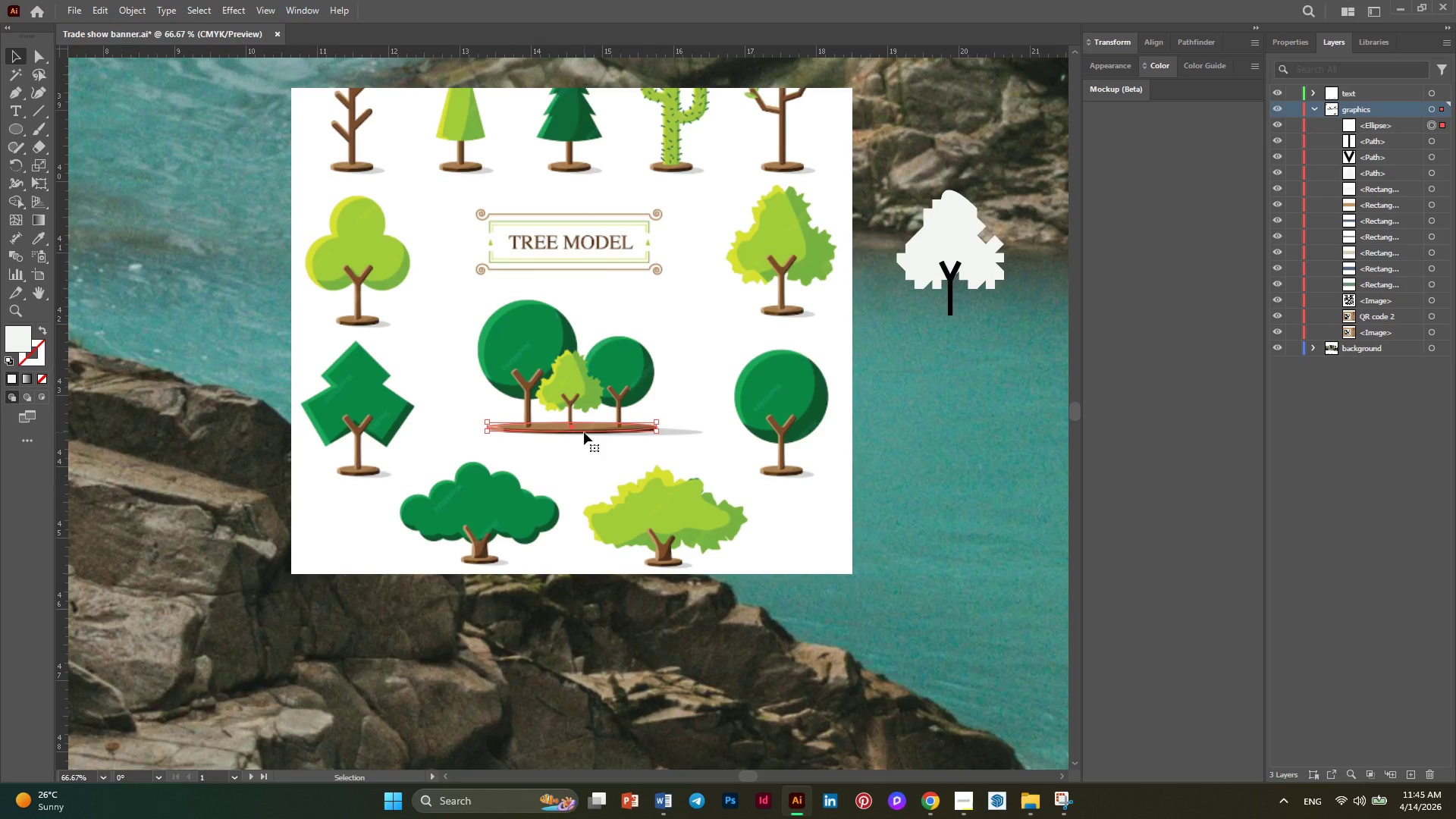 
left_click_drag(start_coordinate=[584, 432], to_coordinate=[962, 318])
 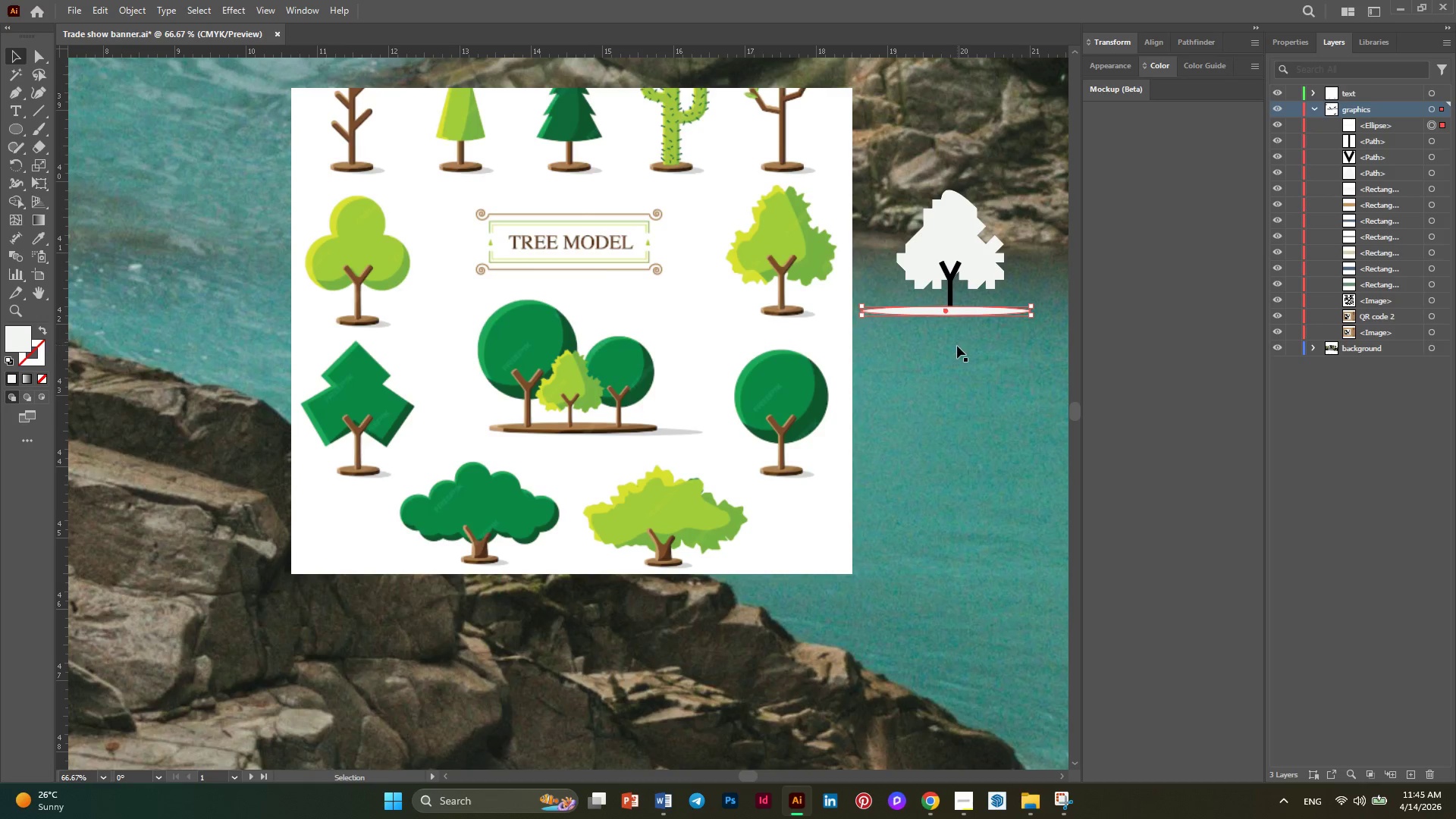 
left_click([957, 350])
 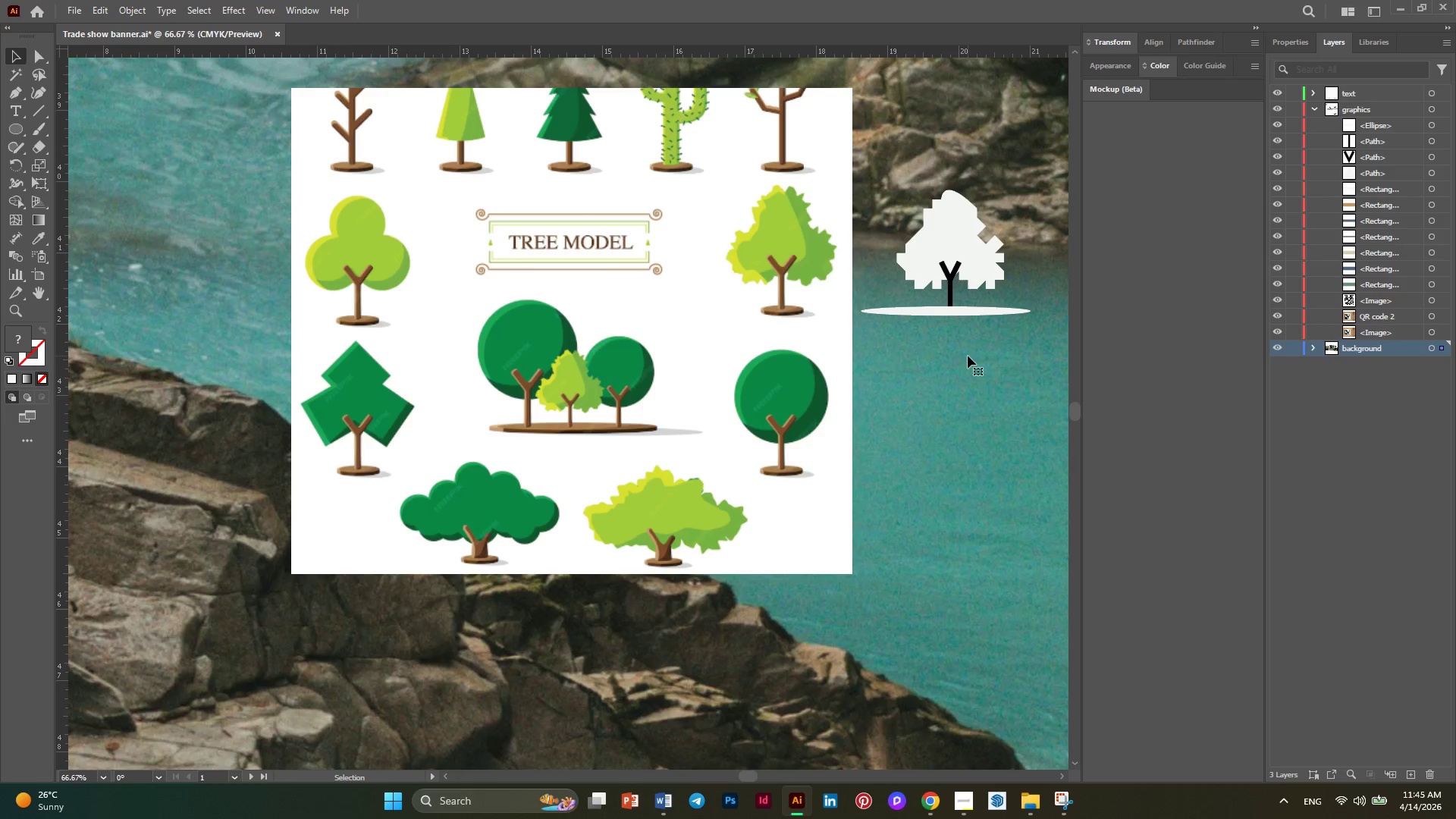 
left_click([950, 244])
 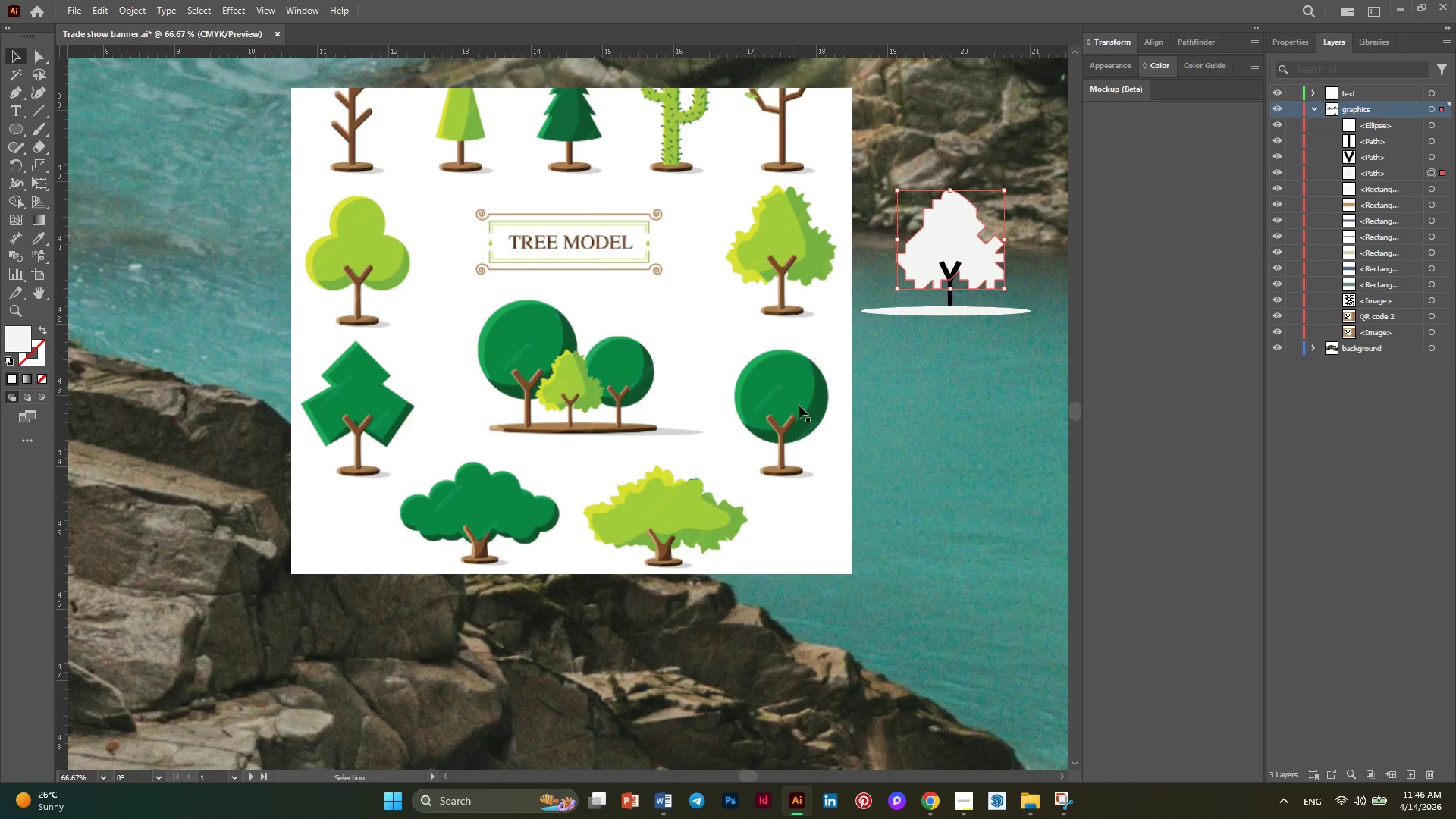 
hold_key(key=AltLeft, duration=0.45)
scroll: coordinate [821, 426], scroll_direction: up, amount: 1.0
 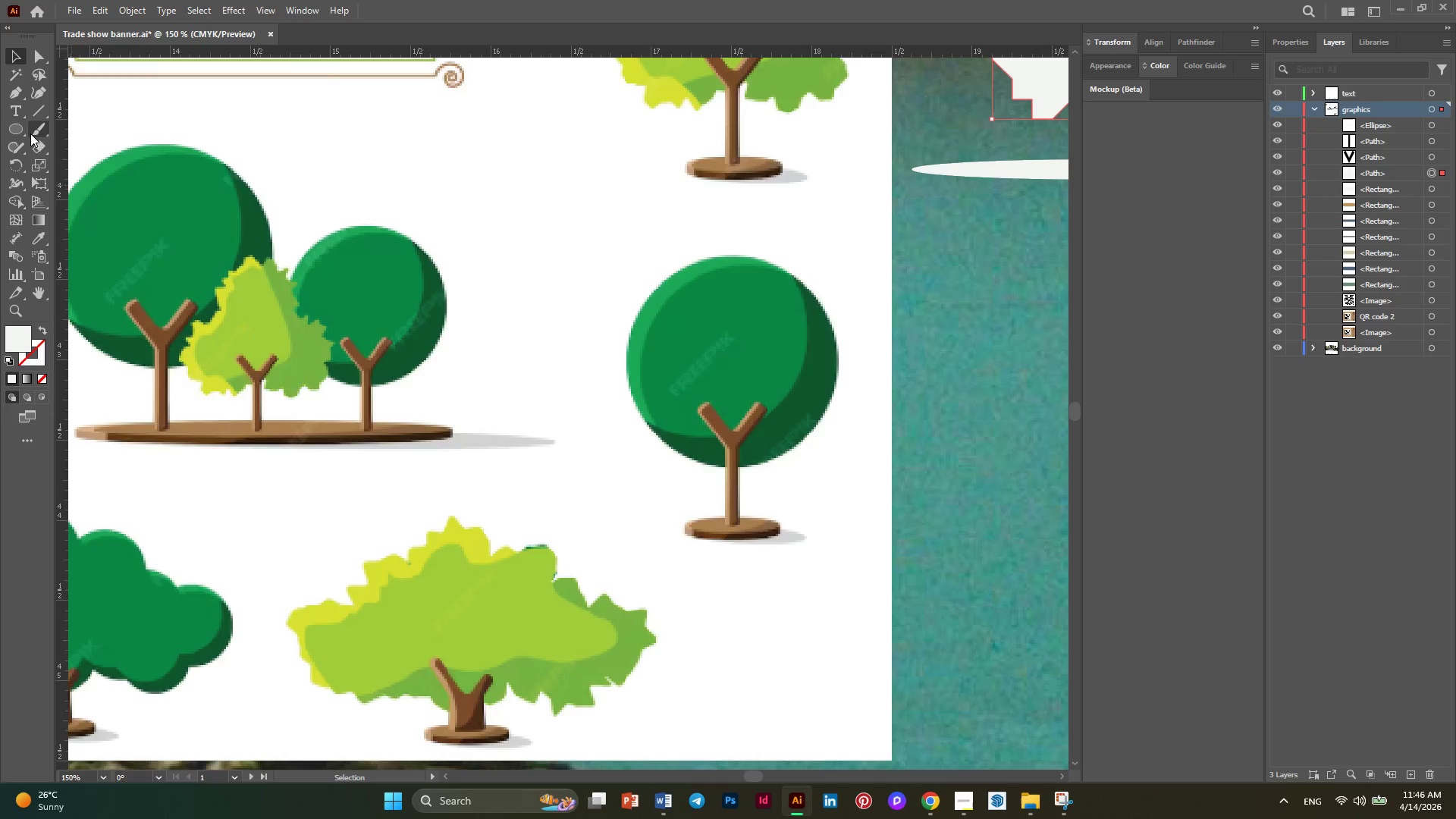 
left_click([20, 129])
 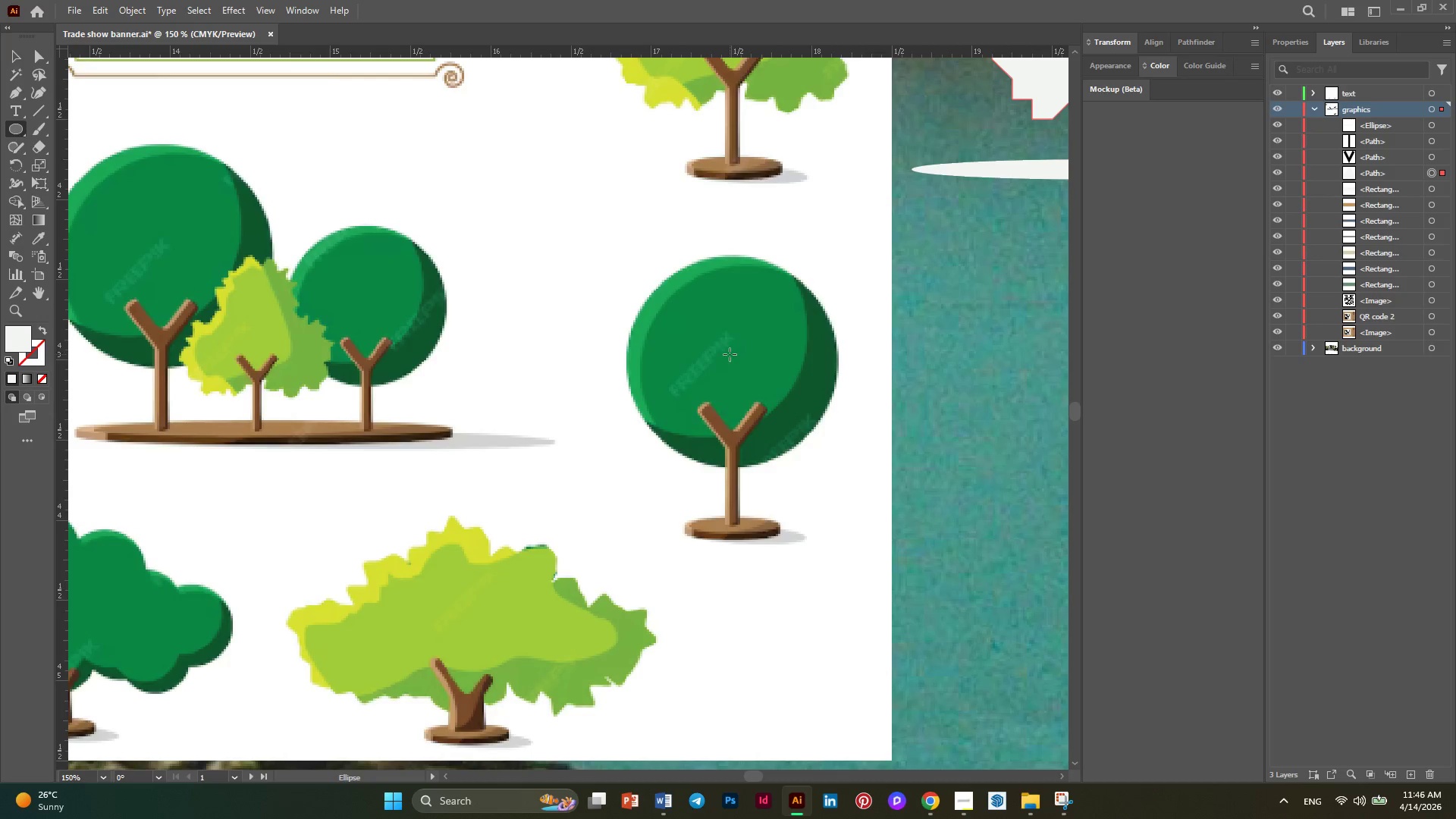 
key(Alt+AltLeft)
 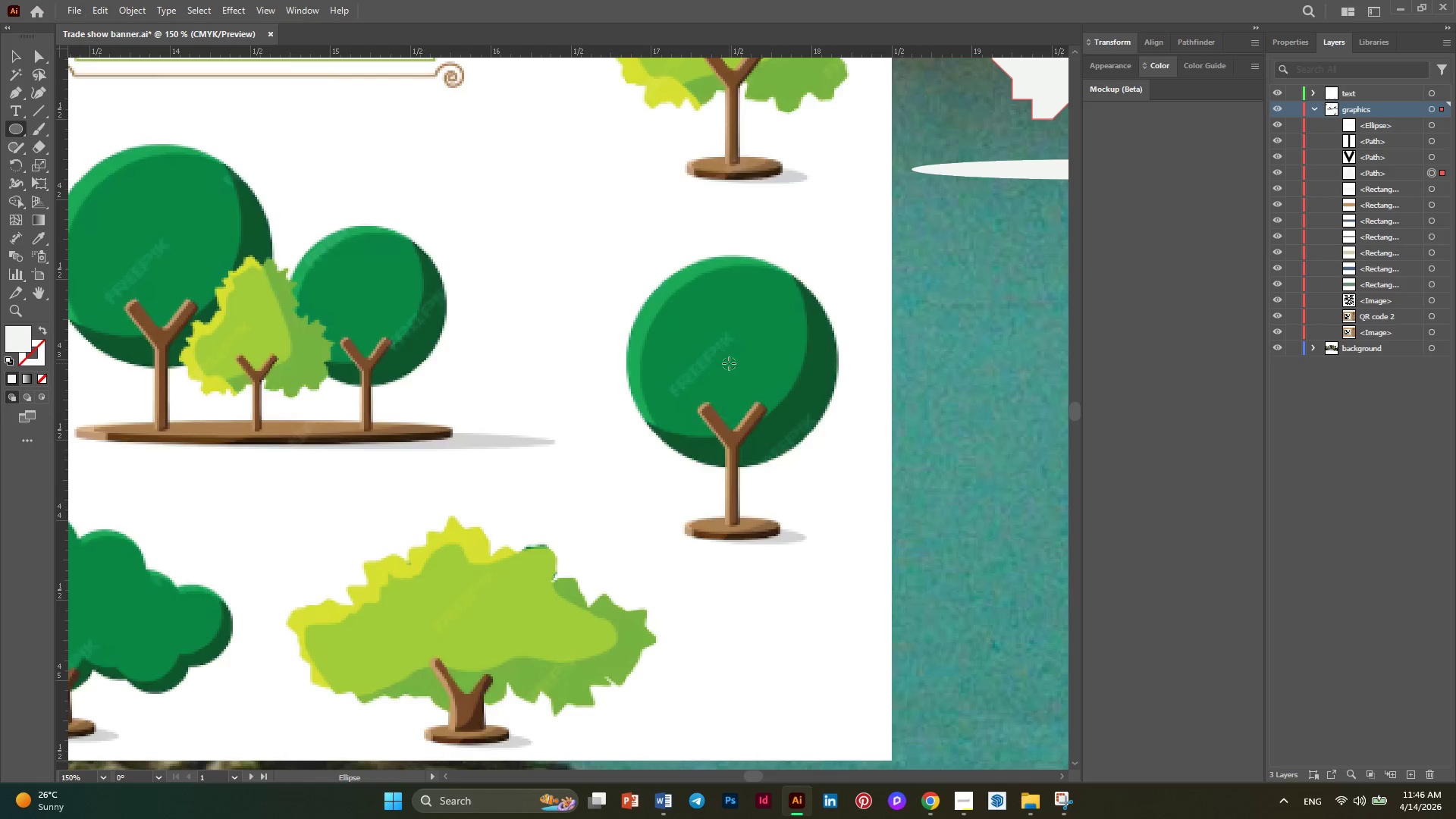 
hold_key(key=AltLeft, duration=3.36)
left_click_drag(start_coordinate=[729, 363], to_coordinate=[835, 457])
 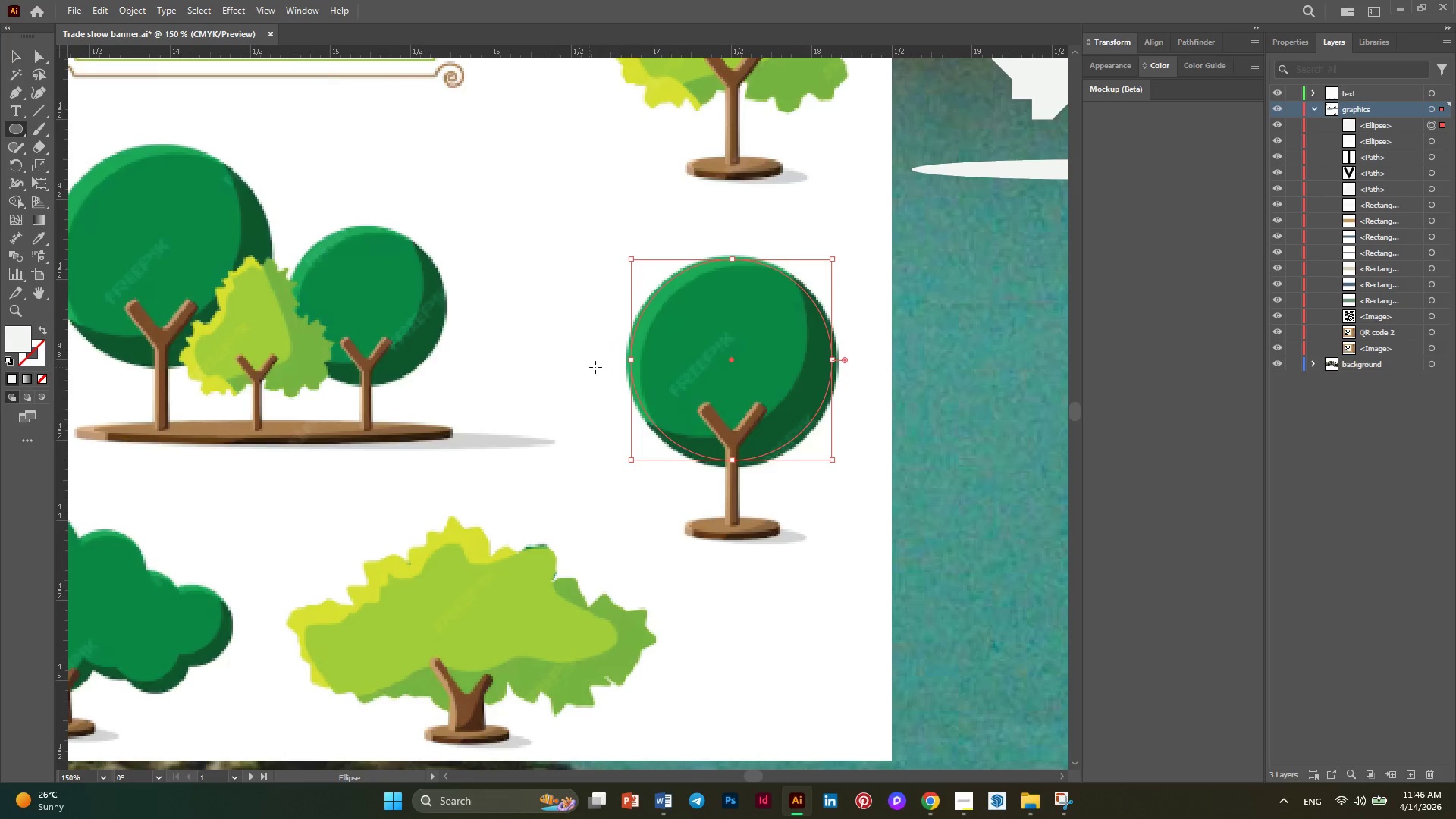 
key(Alt+AltLeft)
 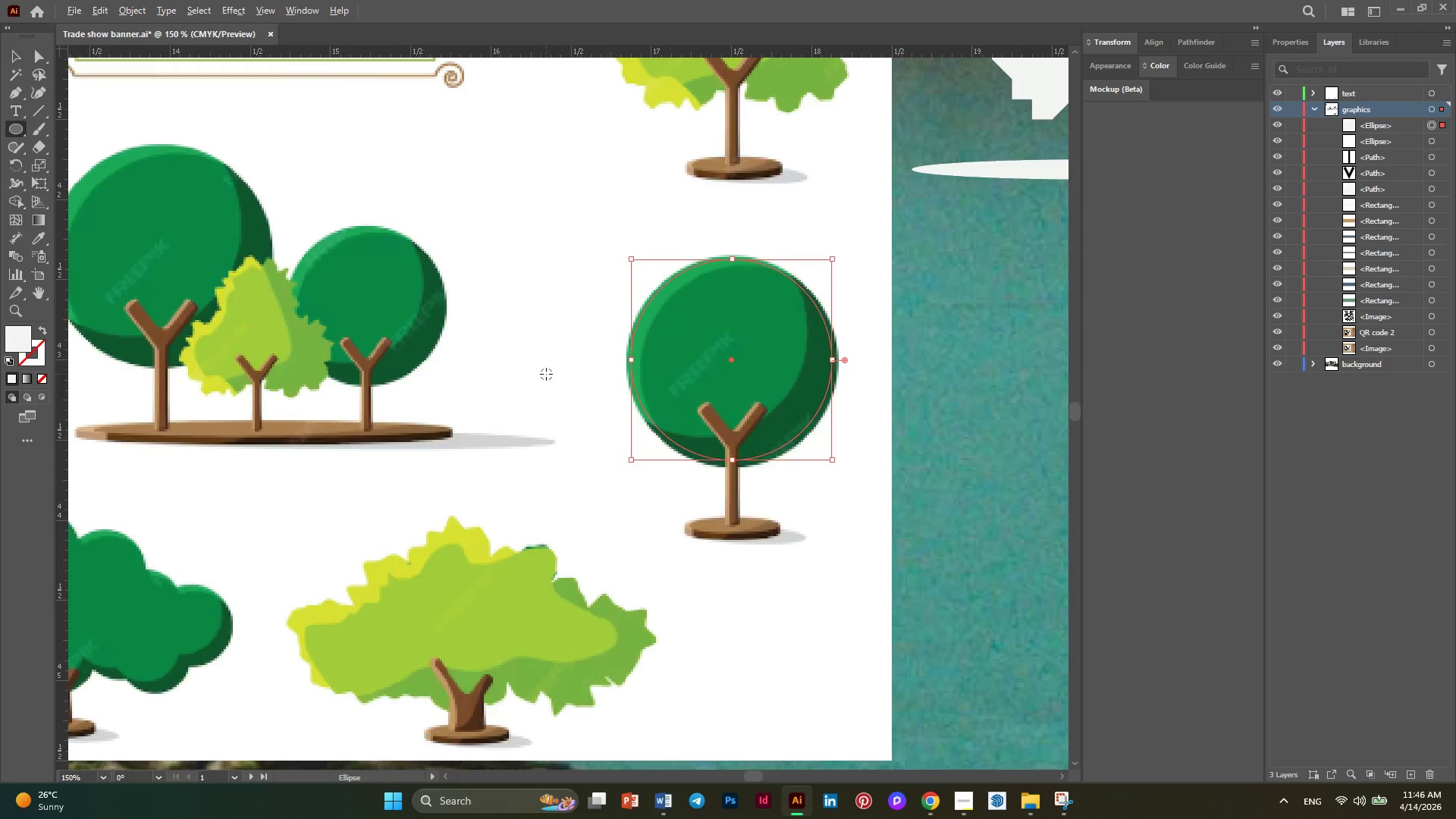 
scroll: coordinate [546, 374], scroll_direction: down, amount: 1.0
 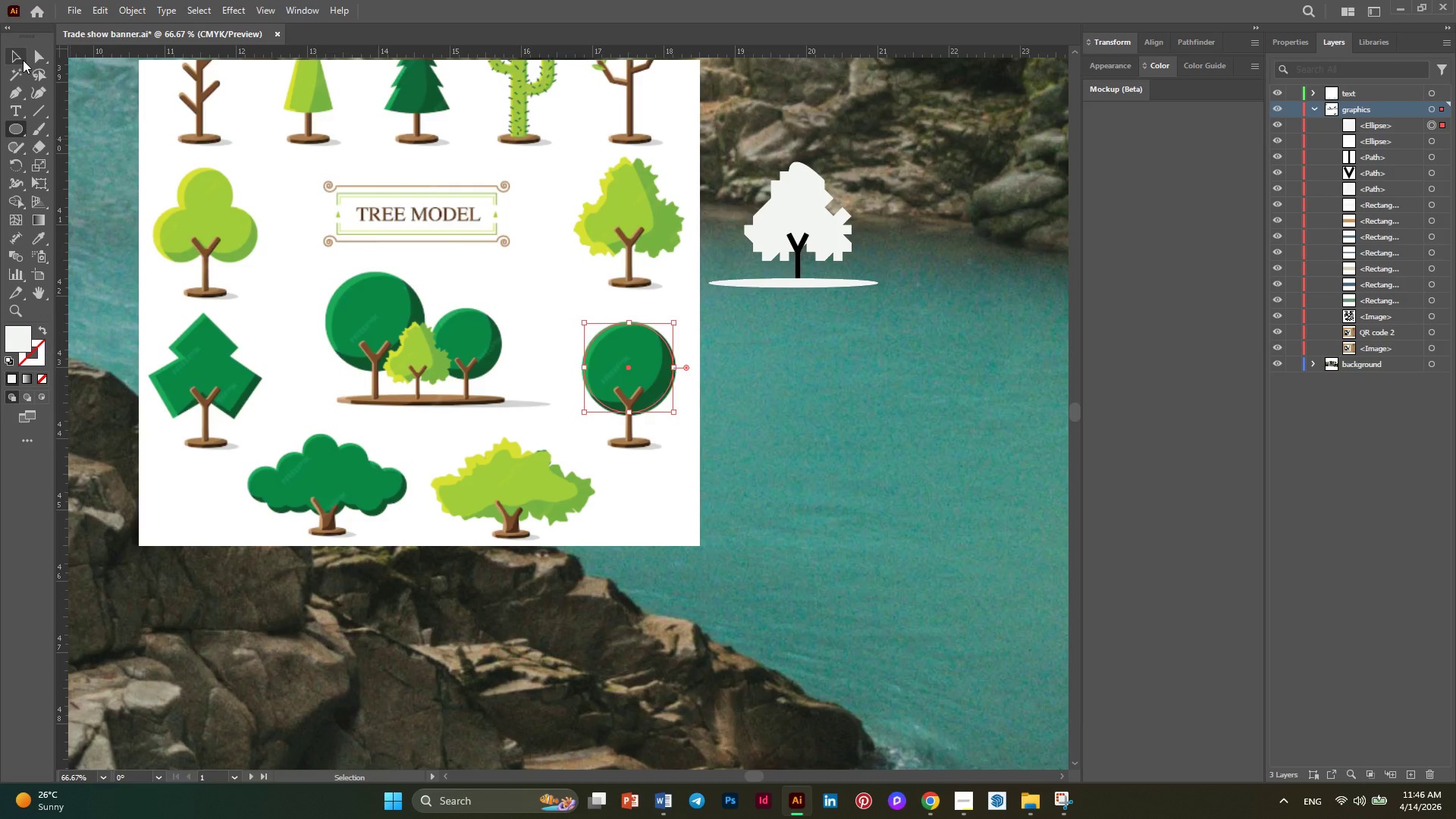 
left_click([23, 60])
 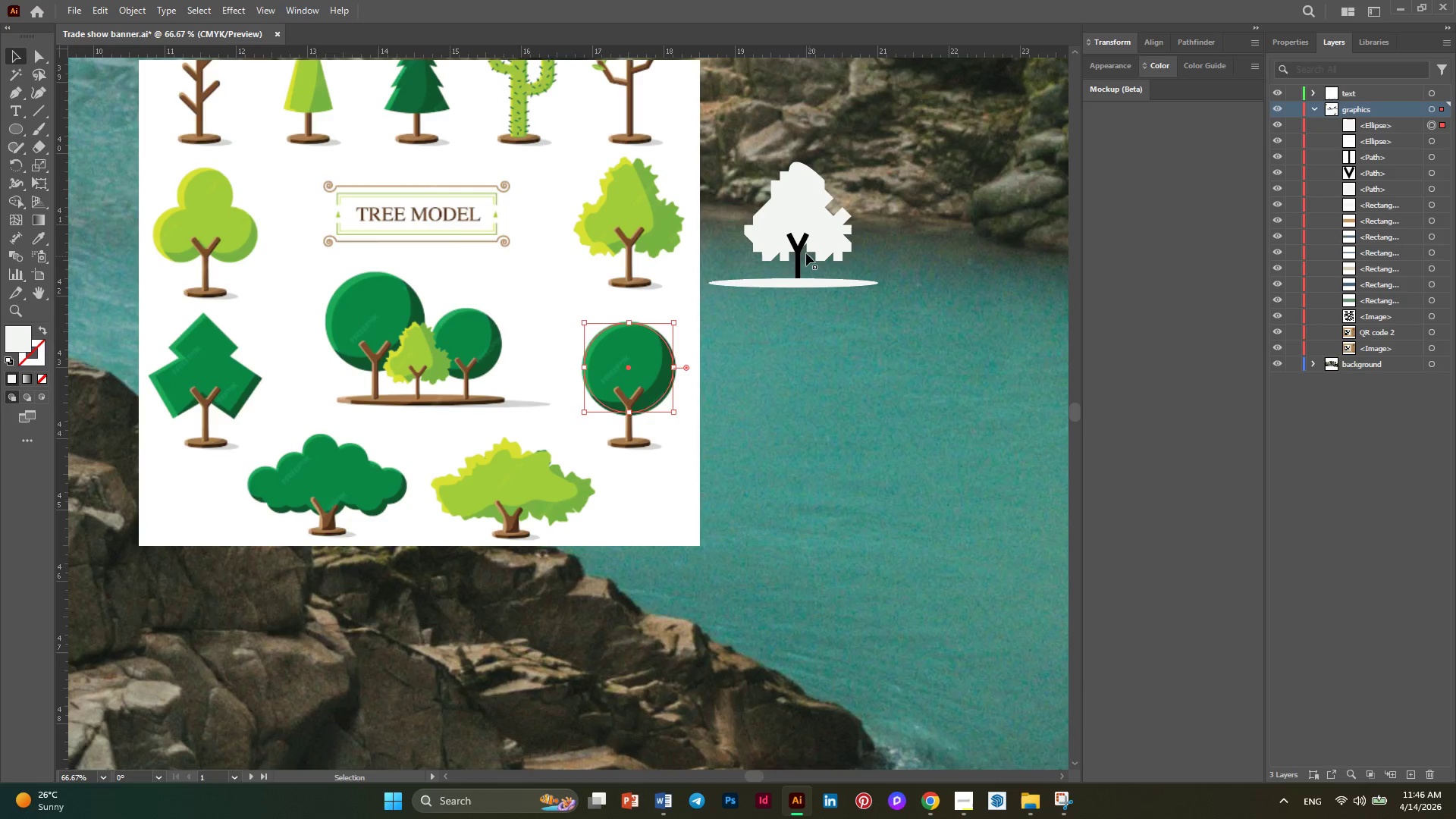 
left_click([800, 243])
 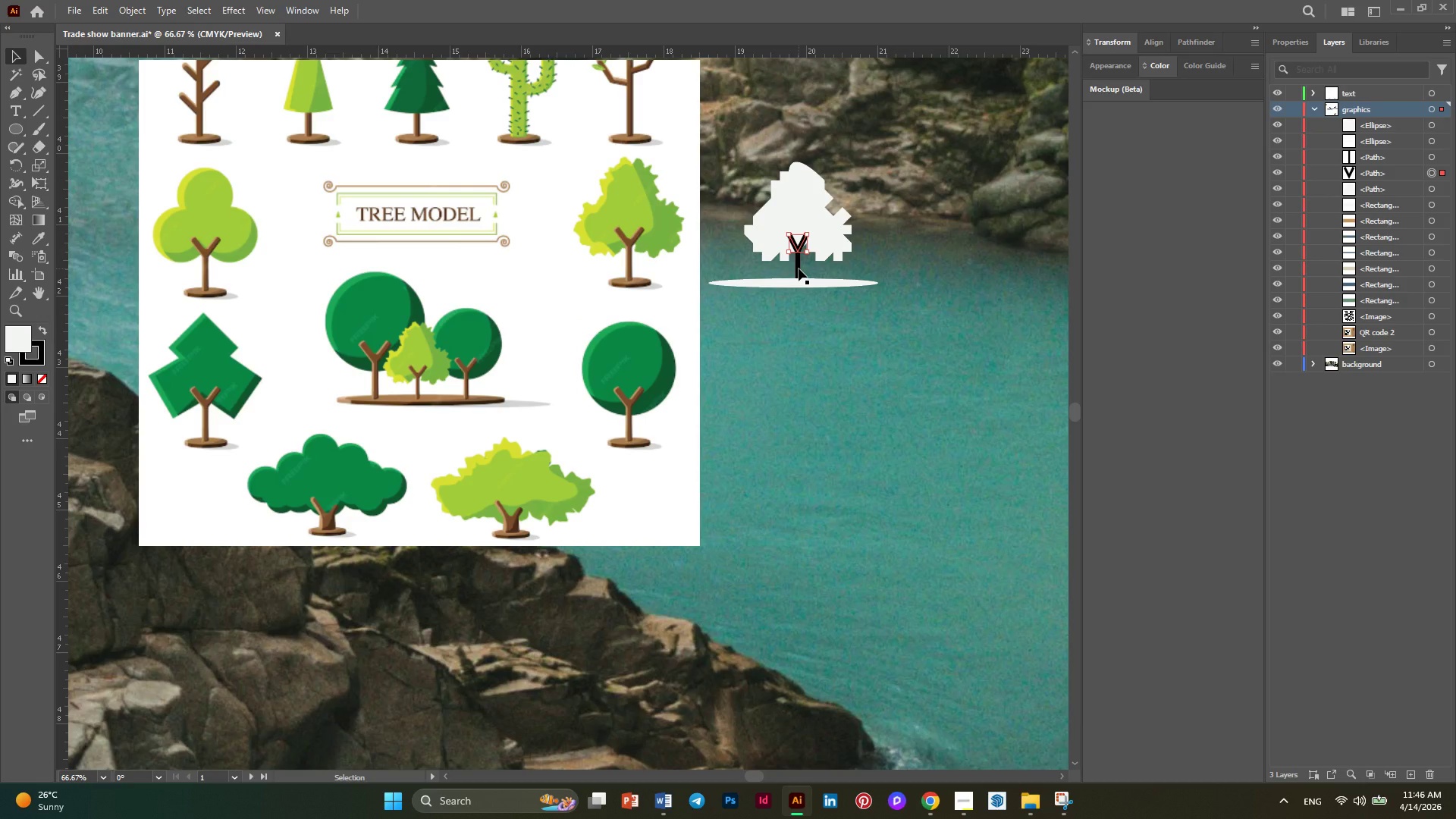 
hold_key(key=ShiftLeft, duration=0.89)
left_click([799, 268])
 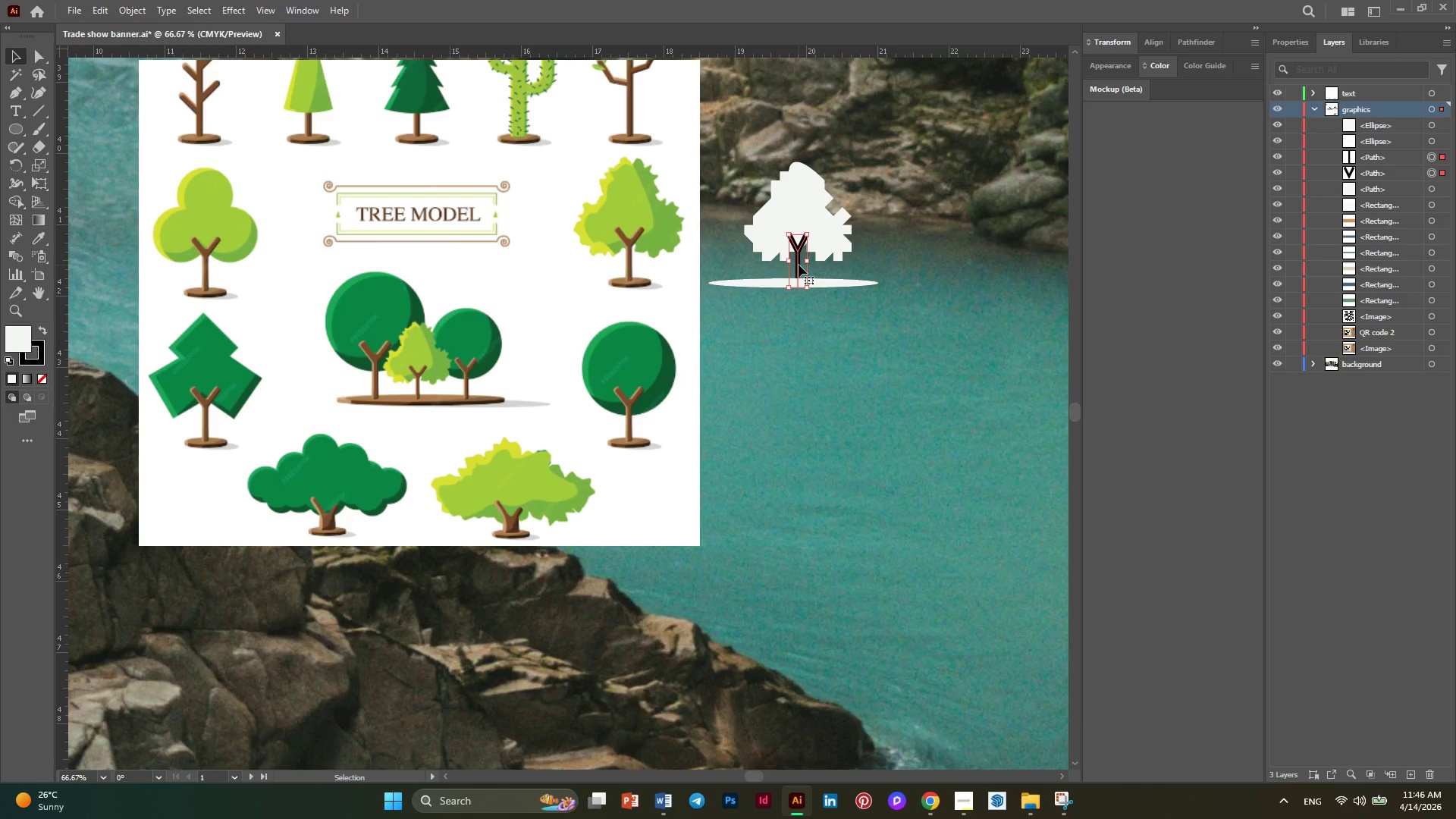 
hold_key(key=AltLeft, duration=2.89)
left_click_drag(start_coordinate=[799, 265], to_coordinate=[627, 419])
 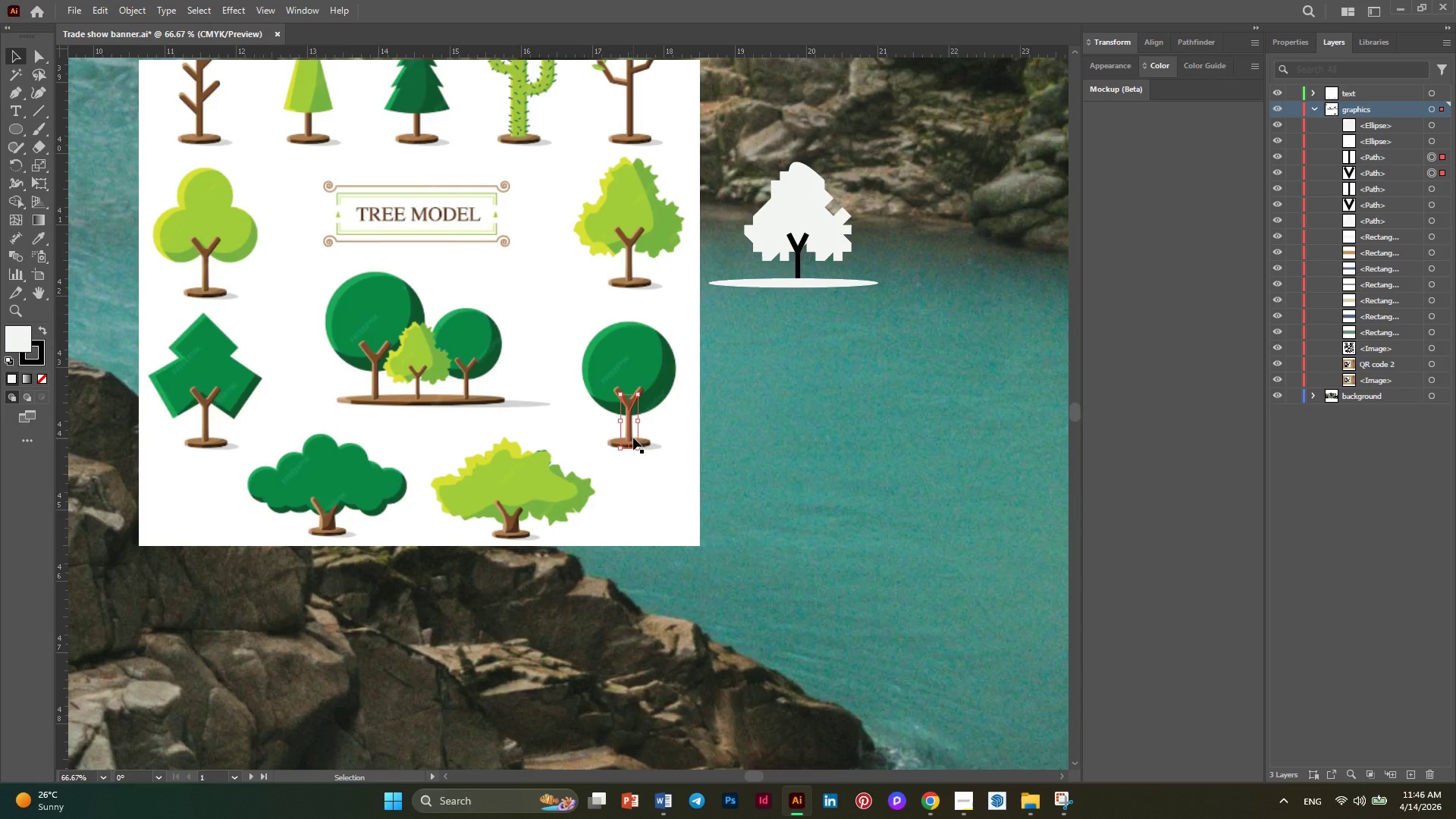 
key(ArrowUp)
 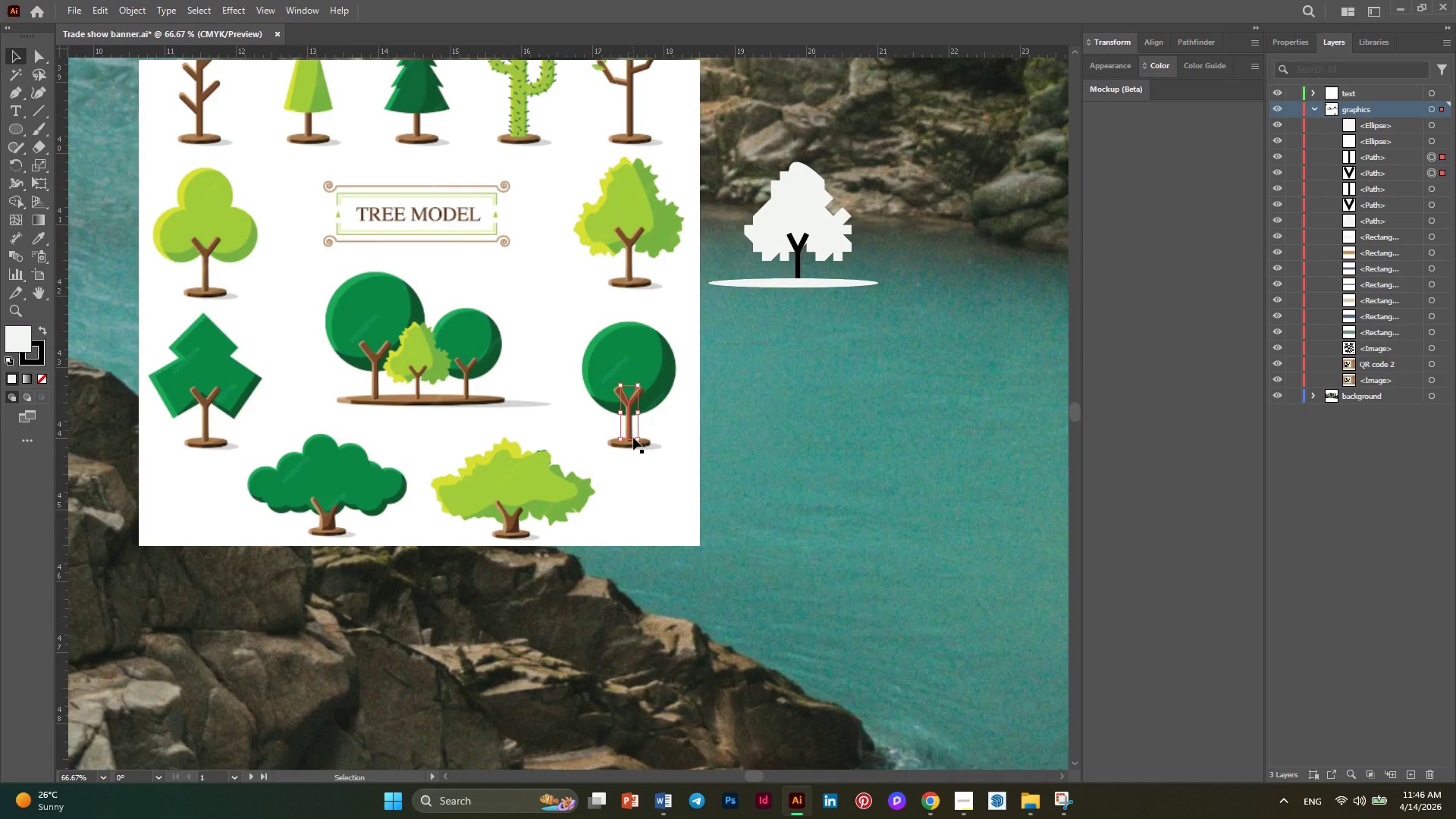 
key(ArrowUp)
 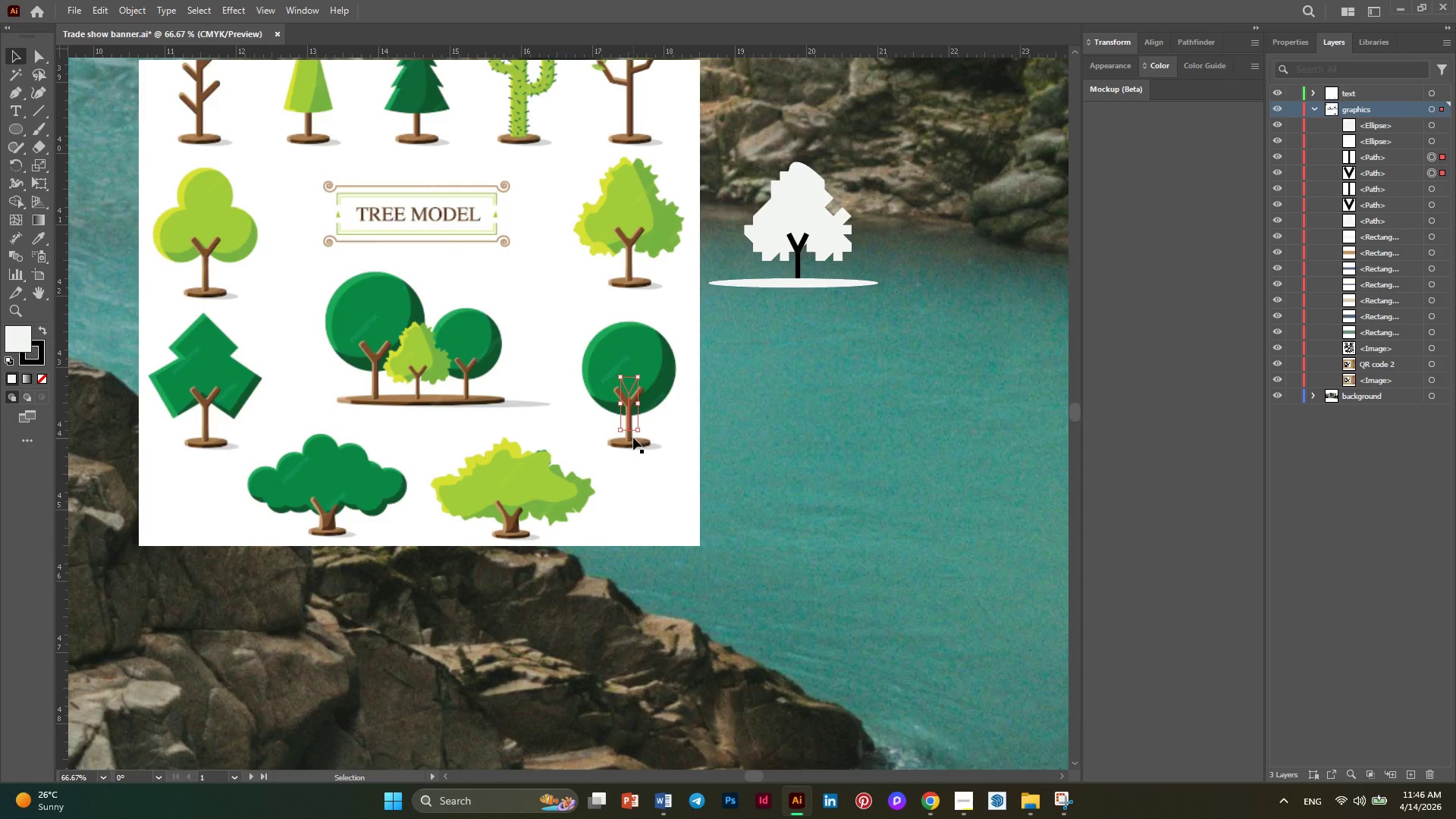 
key(ArrowDown)
 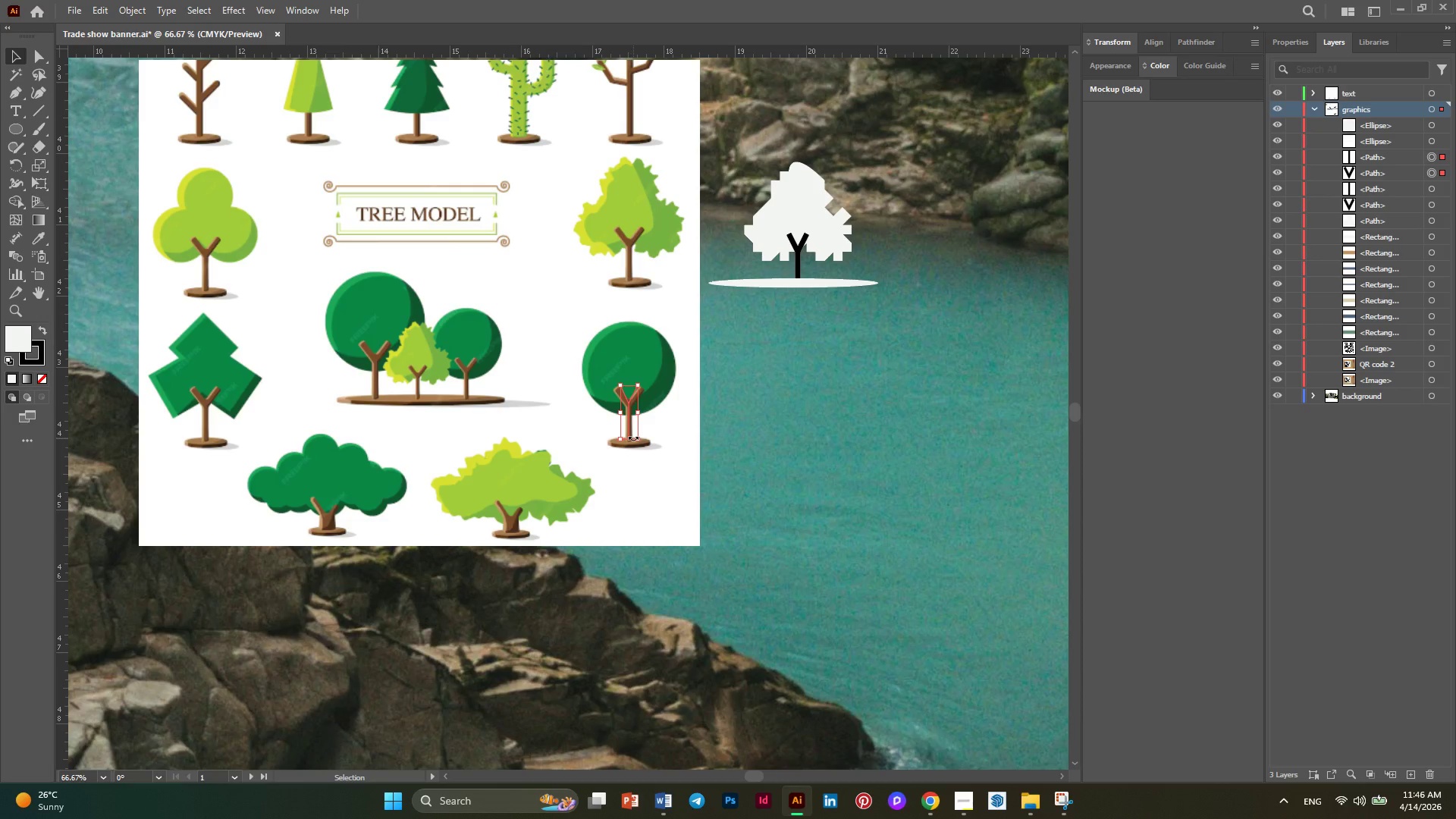 
key(ArrowDown)
 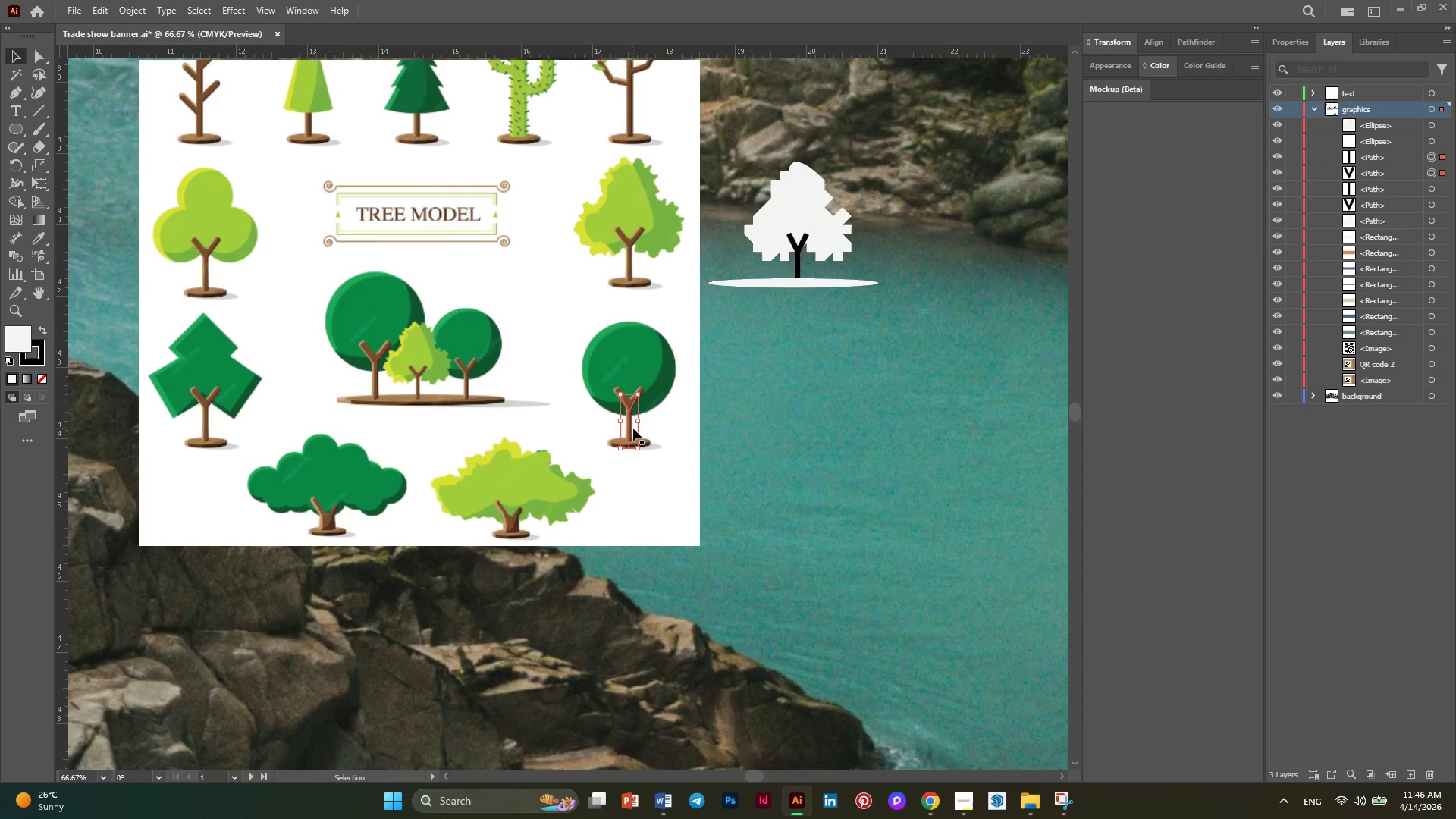 
key(ArrowUp)
 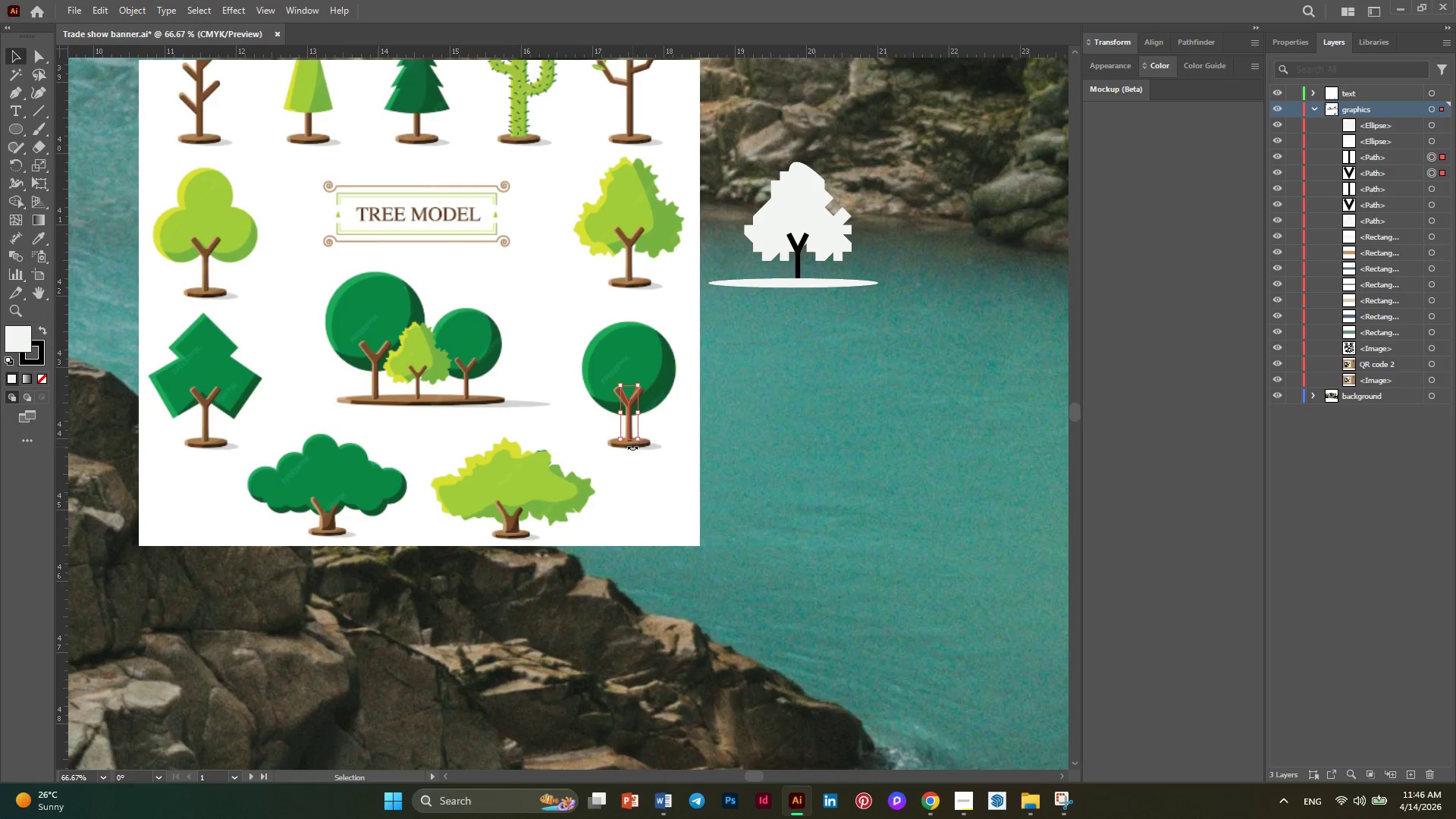 
key(Alt+AltLeft)
 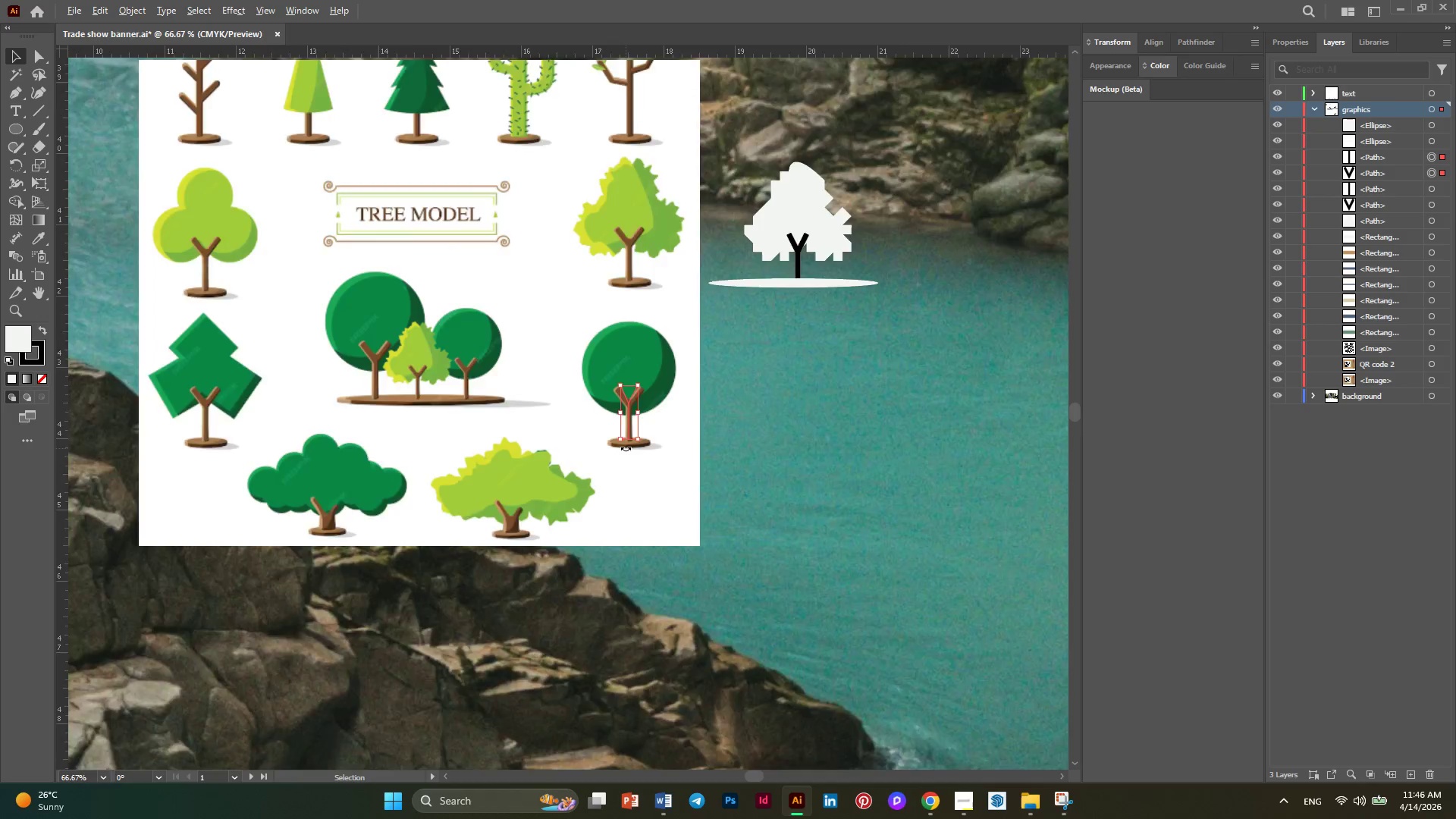 
scroll: coordinate [626, 448], scroll_direction: none, amount: 0.0
 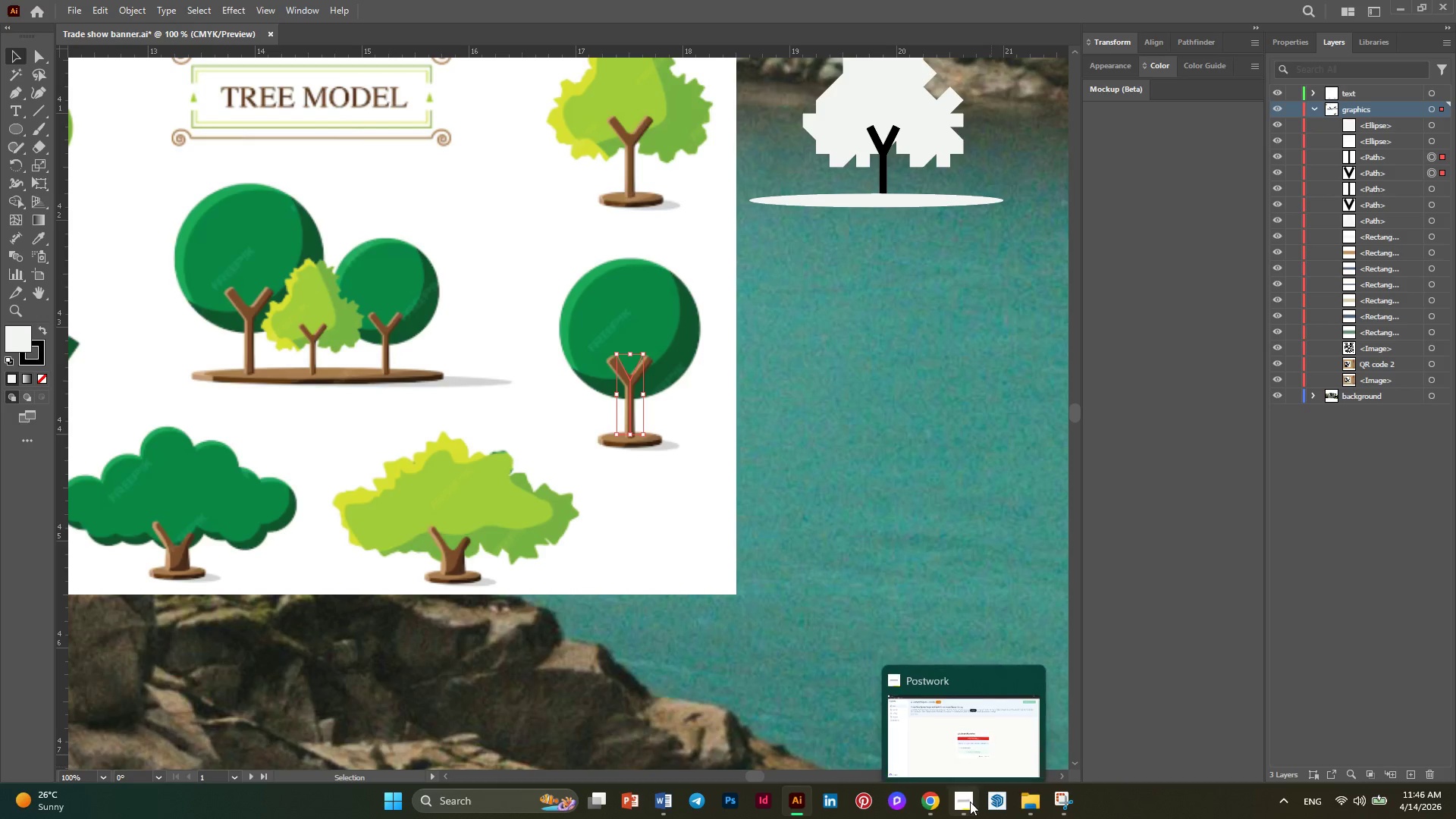 
left_click([966, 750])